 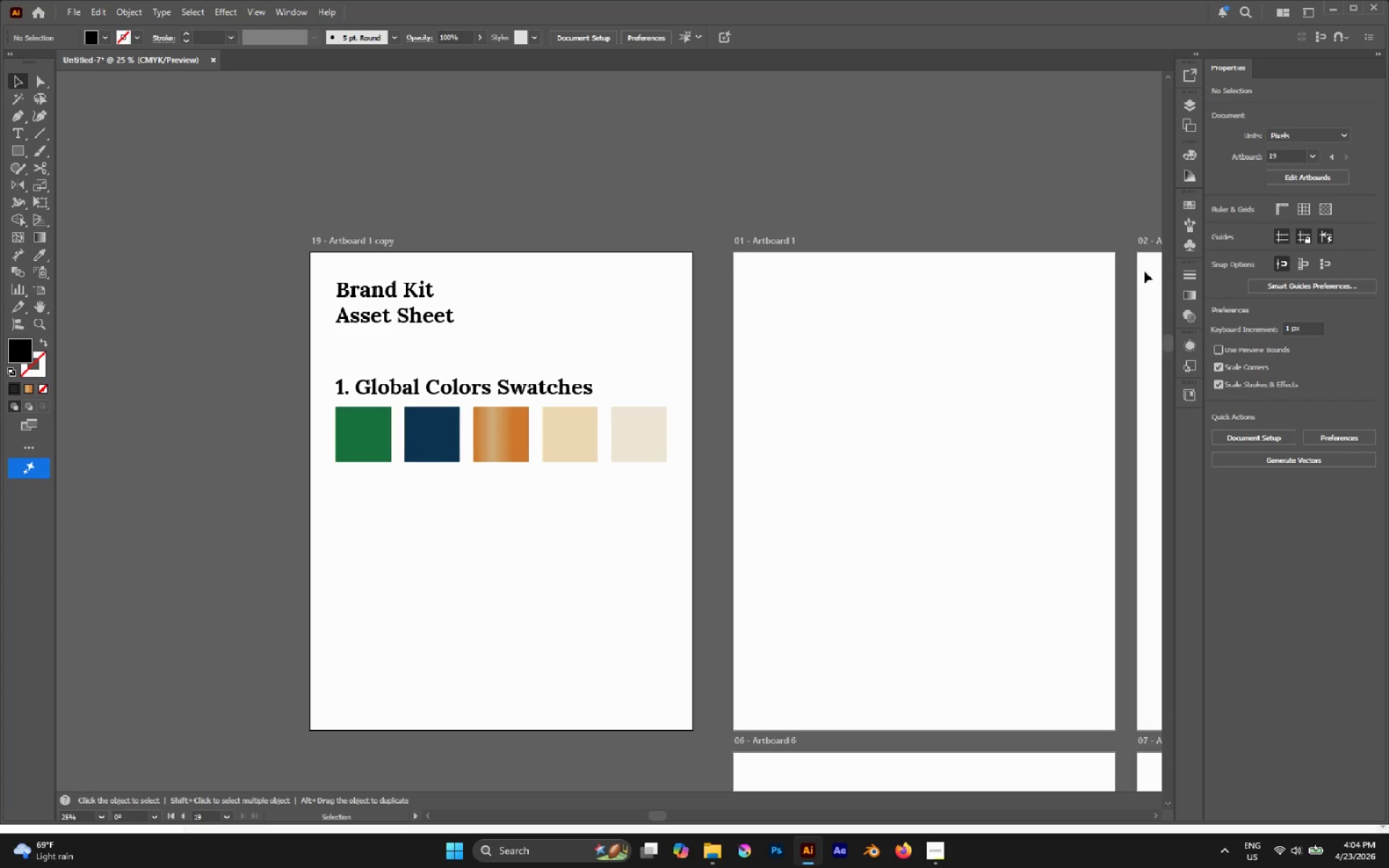 
left_click([454, 384])
 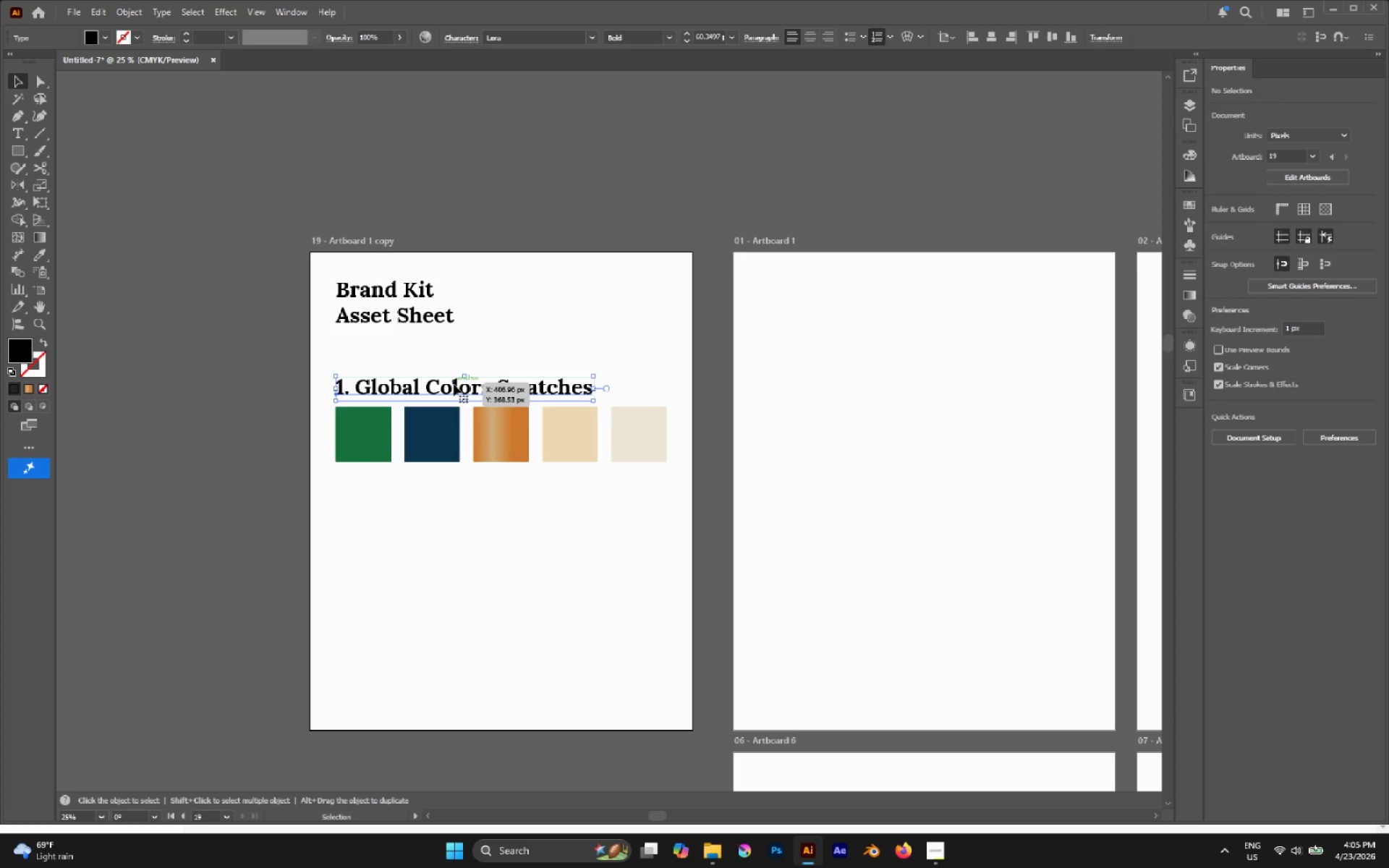 
key(Alt+AltLeft)
 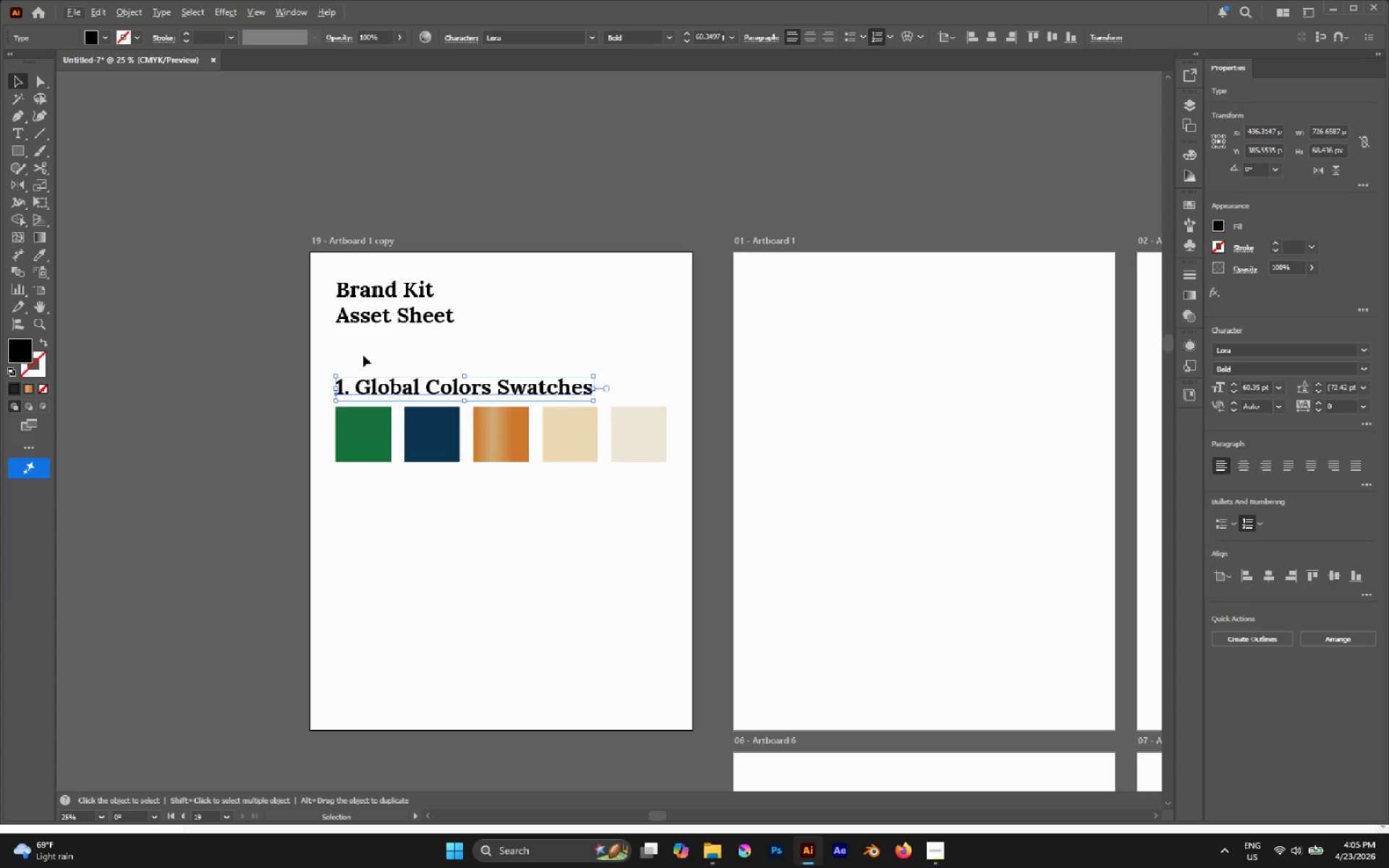 
left_click([360, 354])
 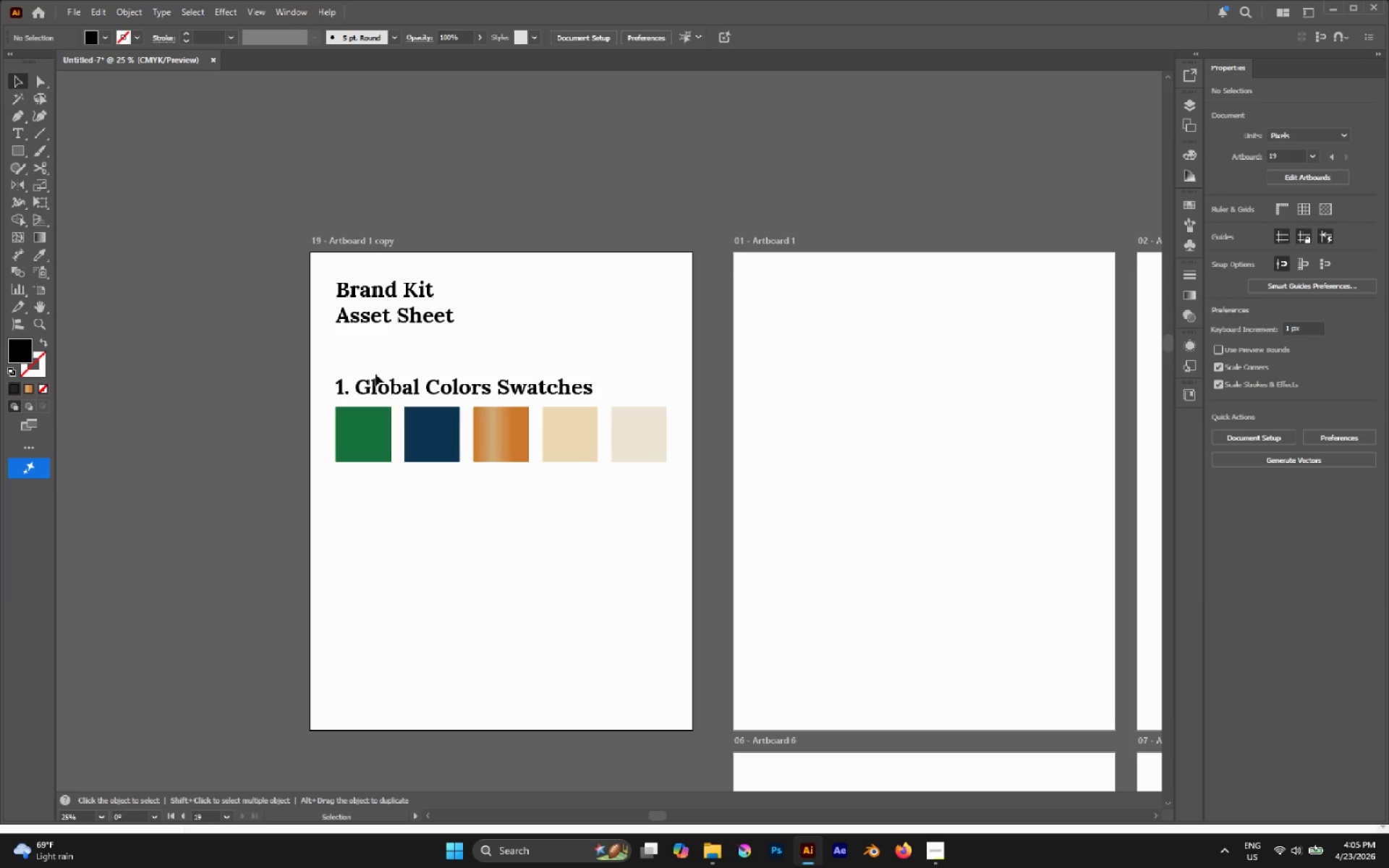 
hold_key(key=AltLeft, duration=2.12)
left_click_drag(start_coordinate=[379, 380], to_coordinate=[394, 493])
 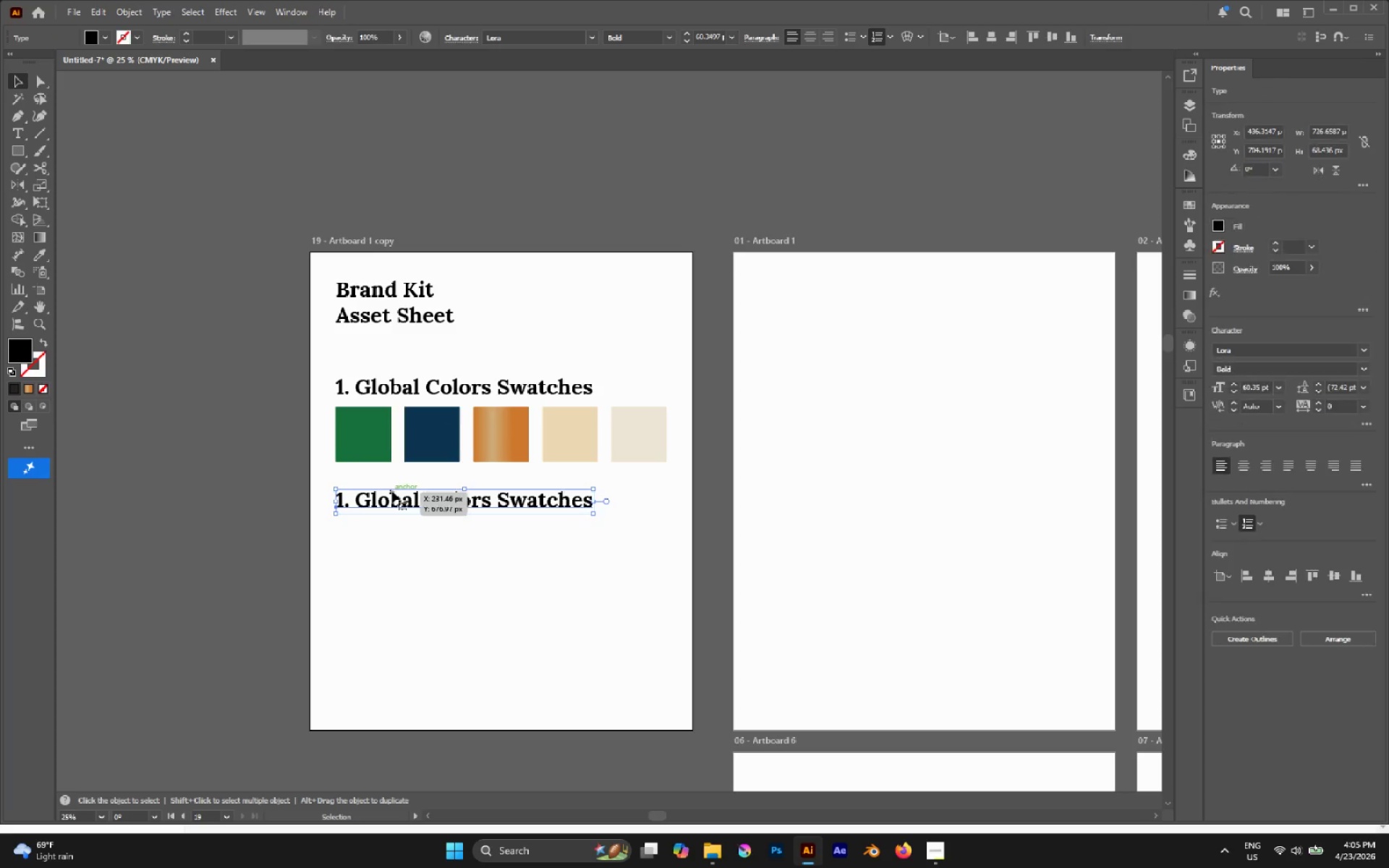 
hold_key(key=ShiftLeft, duration=1.41)
 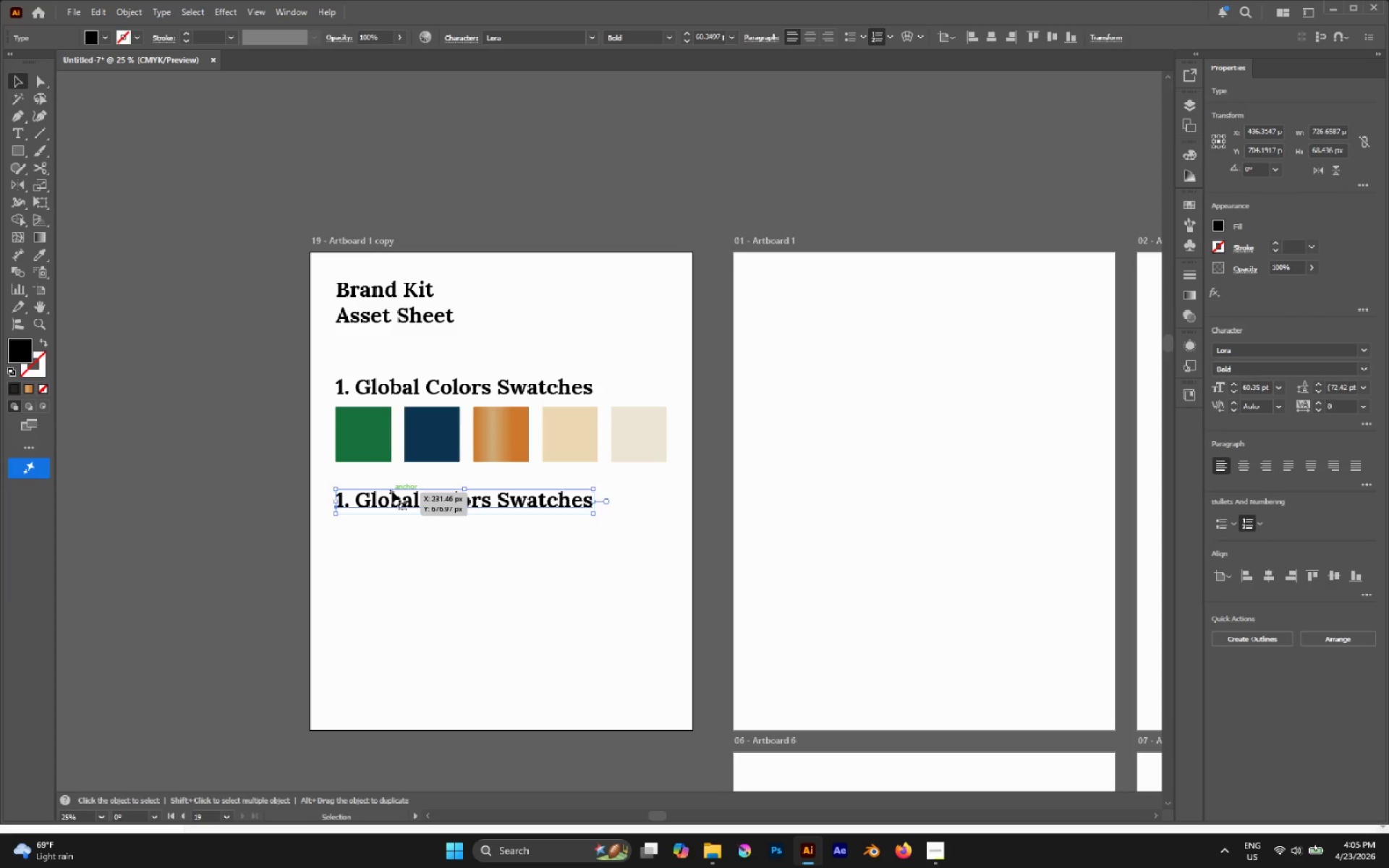 
key(T)
 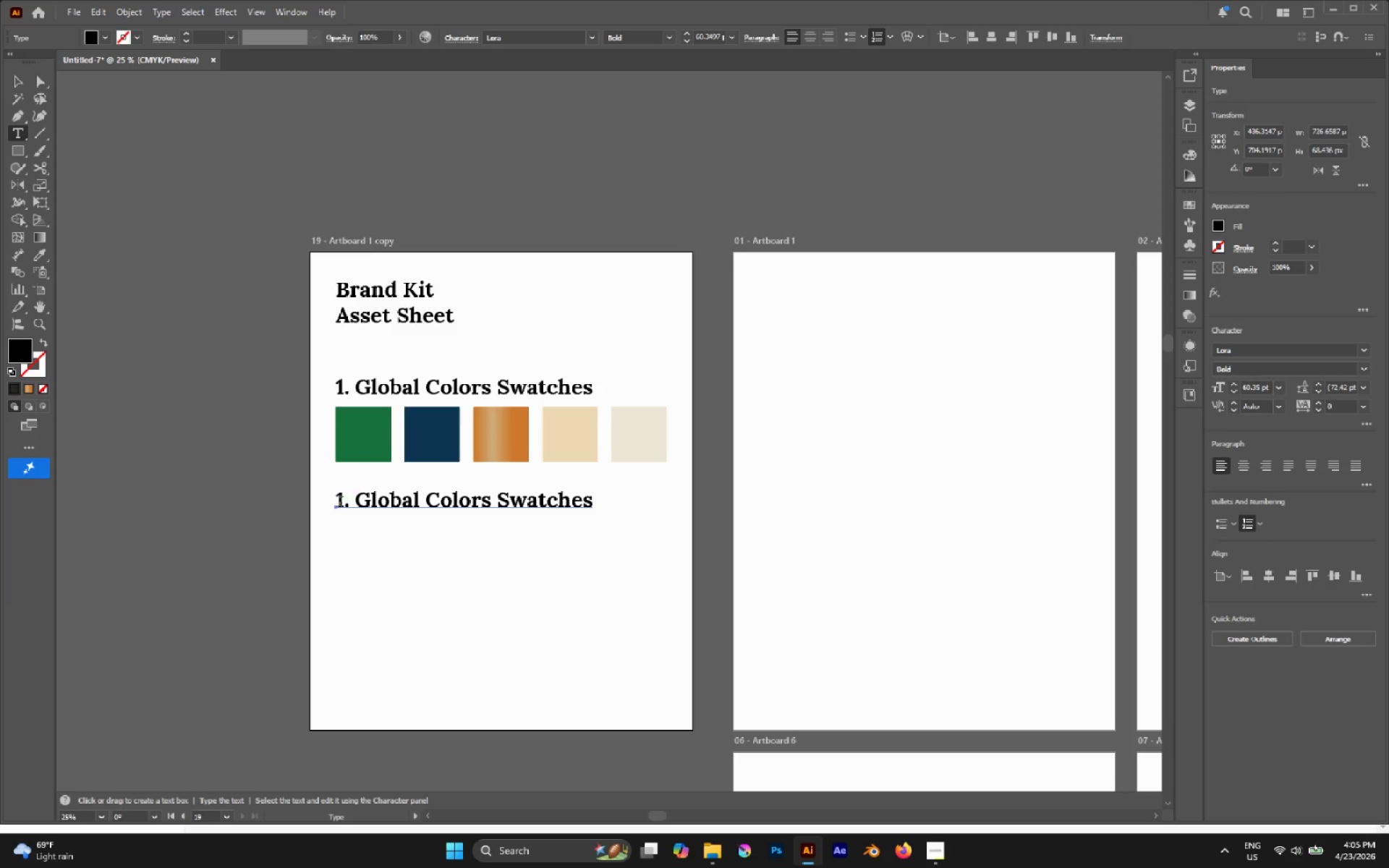 
left_click_drag(start_coordinate=[342, 502], to_coordinate=[338, 501])
 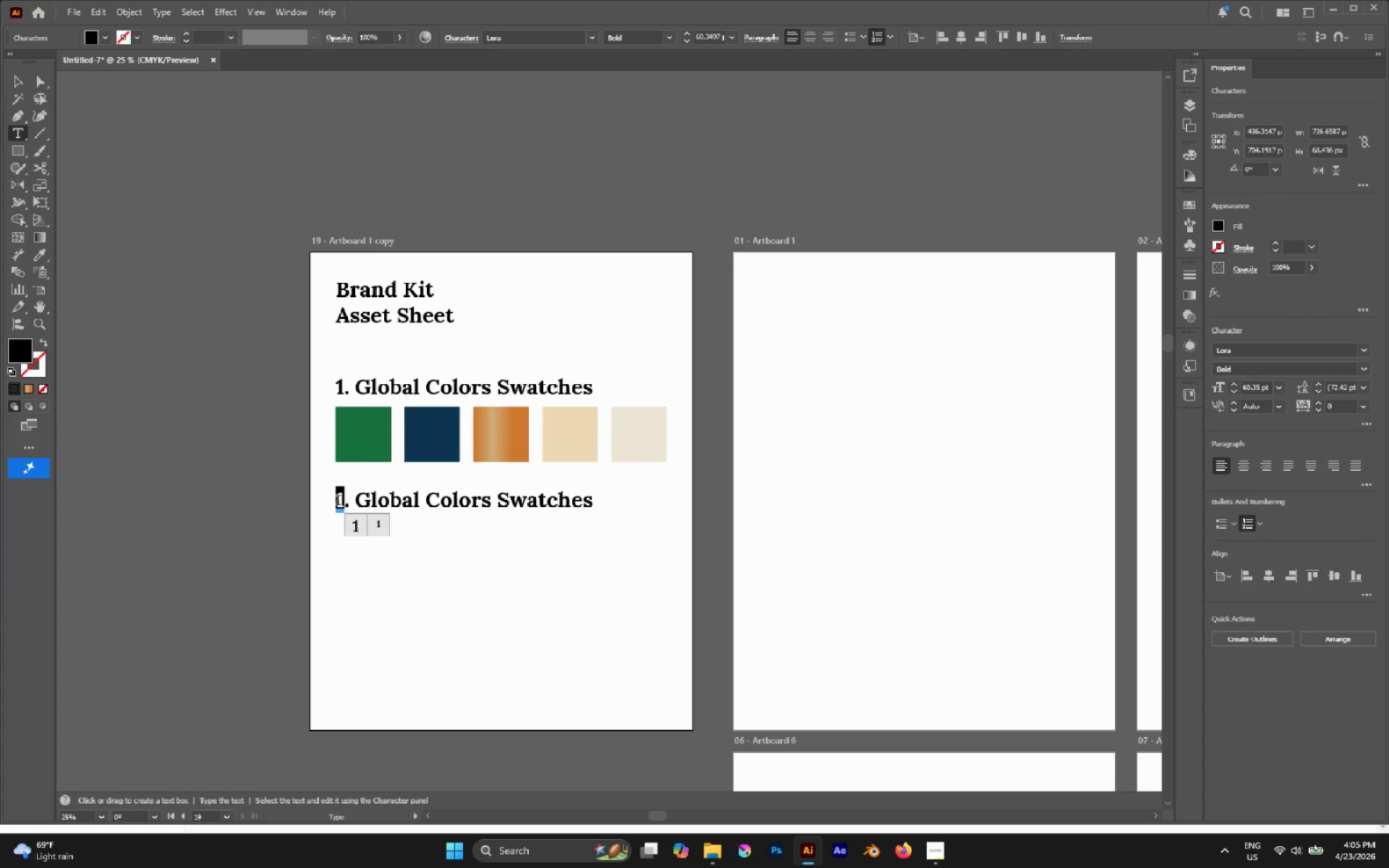 
key(2)
 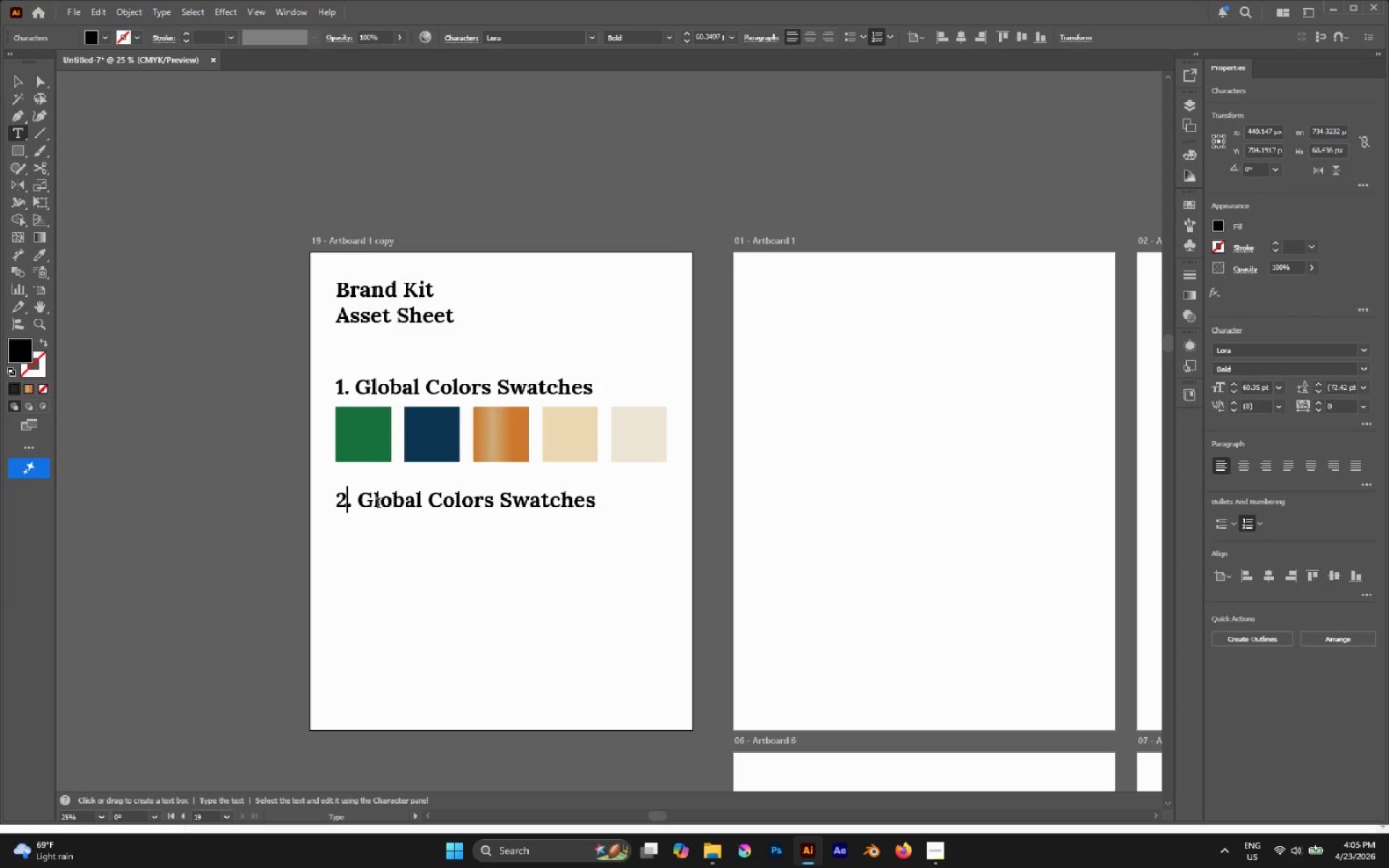 
left_click([370, 504])
 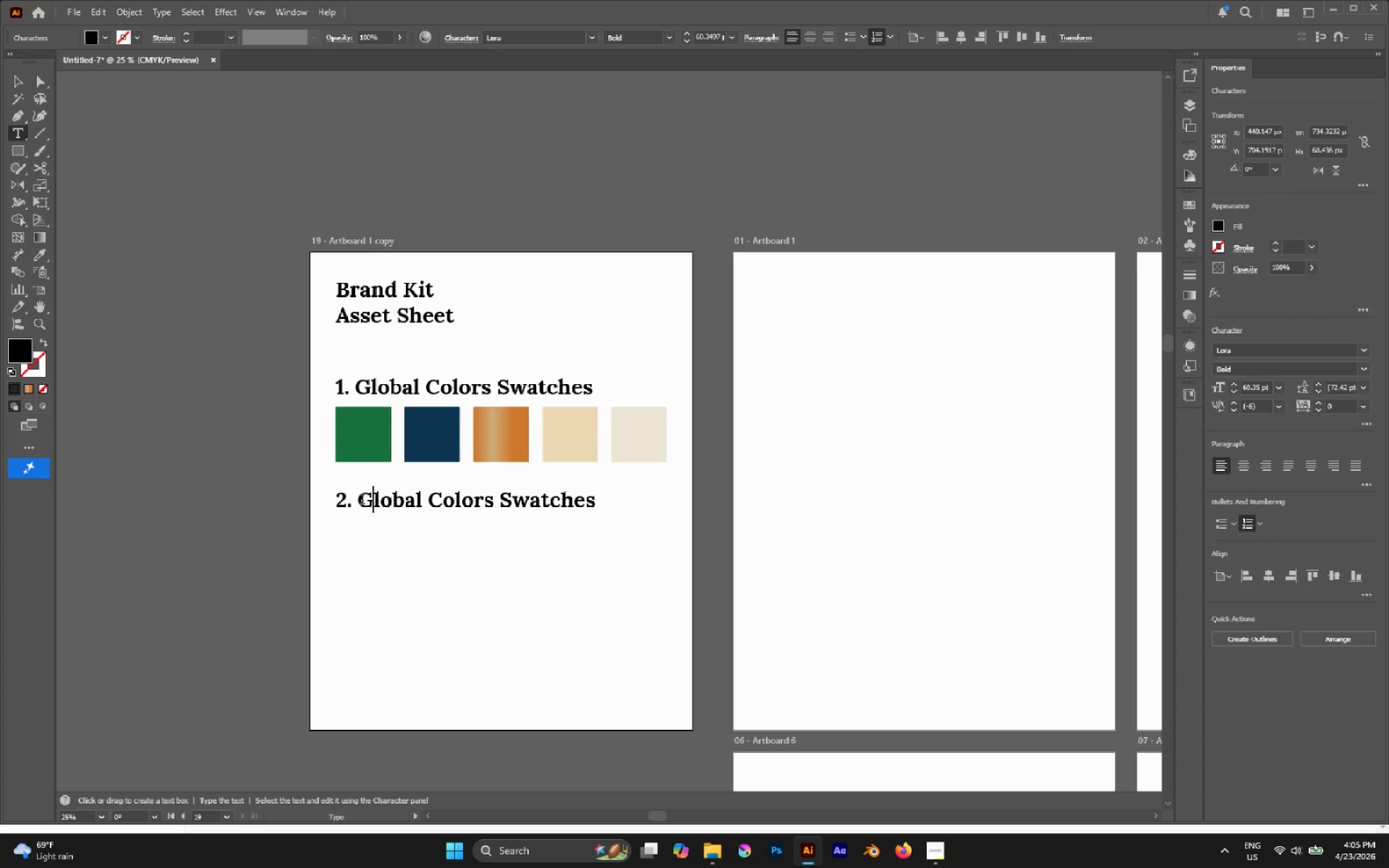 
left_click_drag(start_coordinate=[362, 500], to_coordinate=[687, 566])
 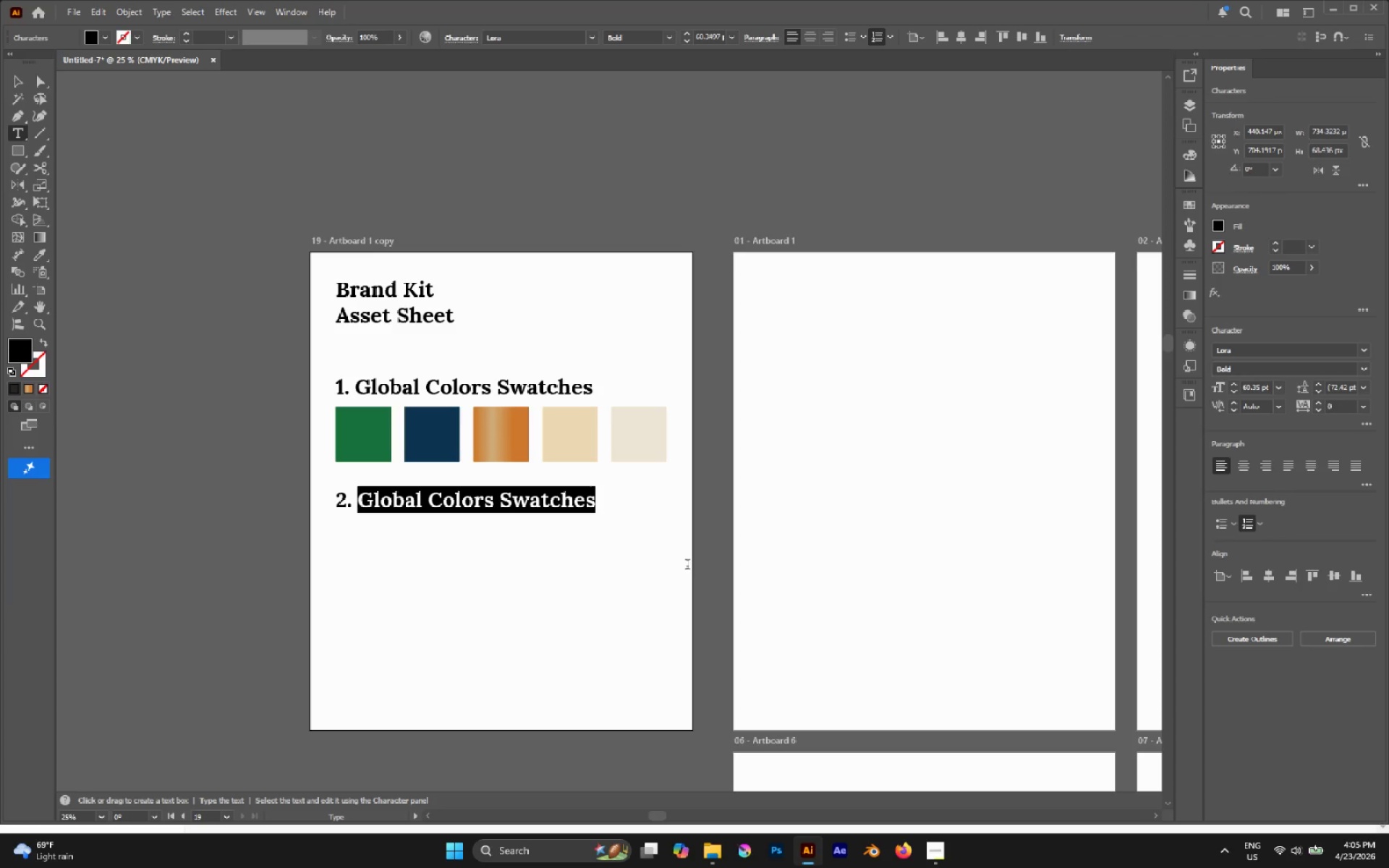 
key(Shift+C)
 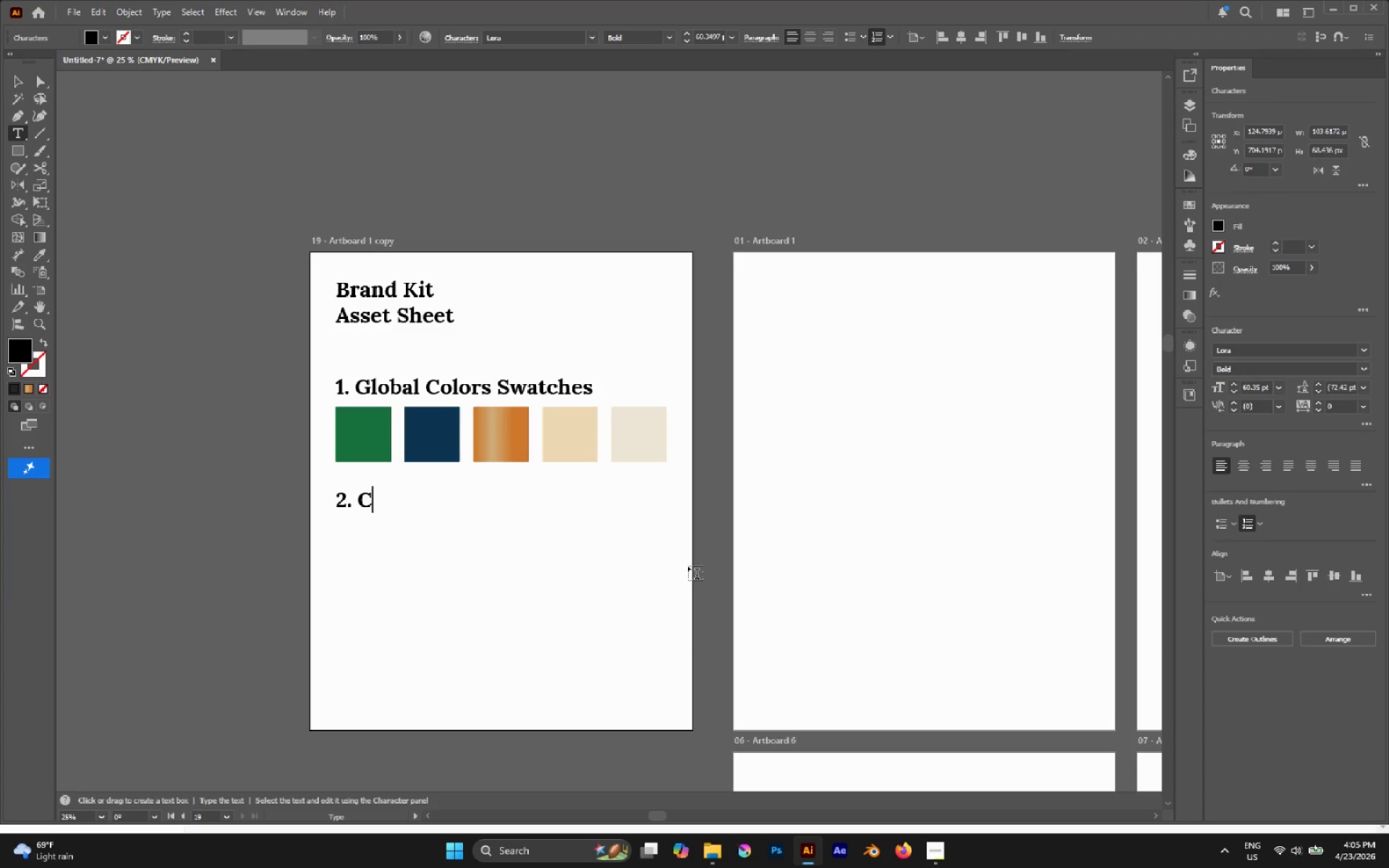 
key(Control+ControlRight)
 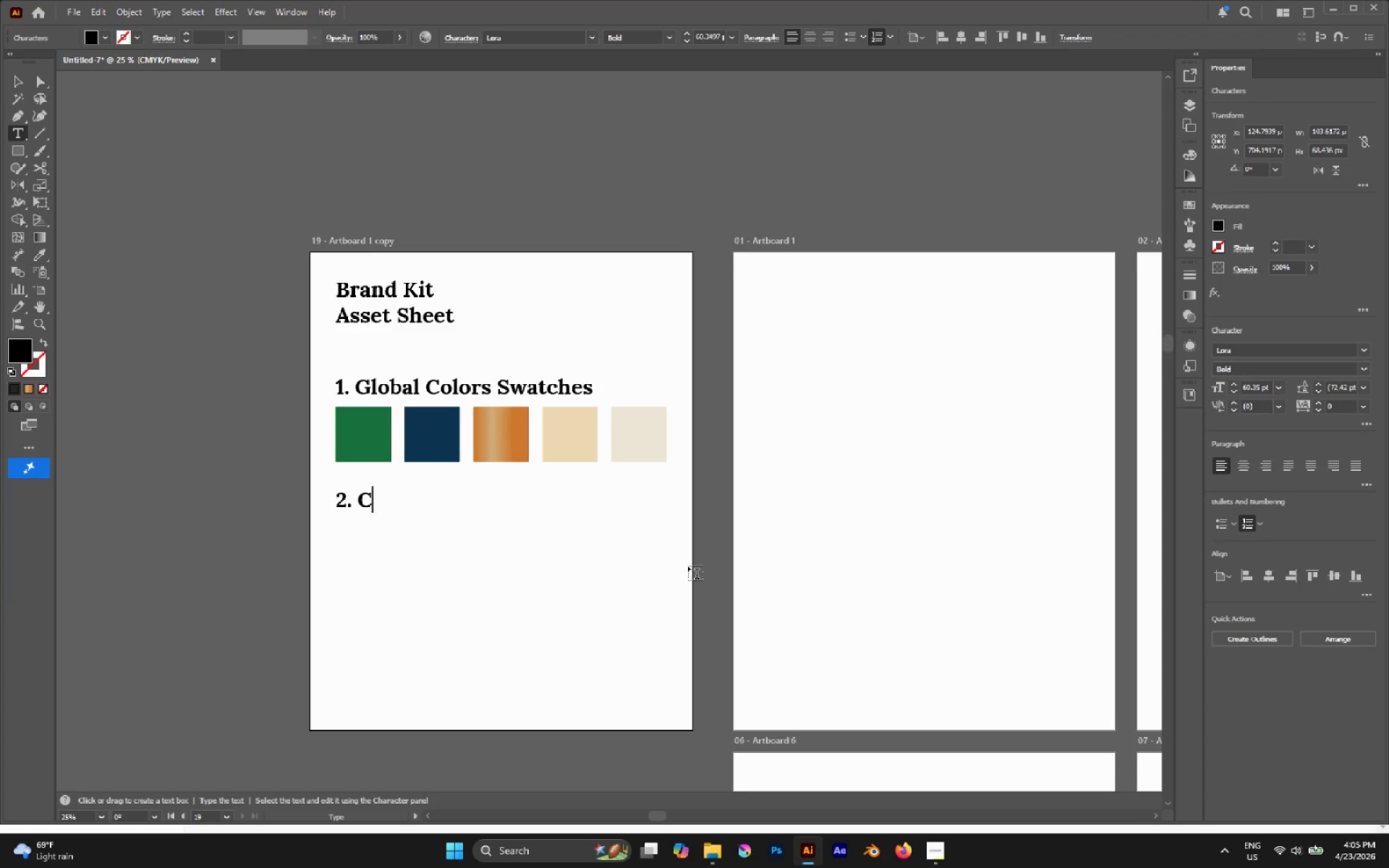 
type(haracta)
key(Backspace)
type(er Styles)
 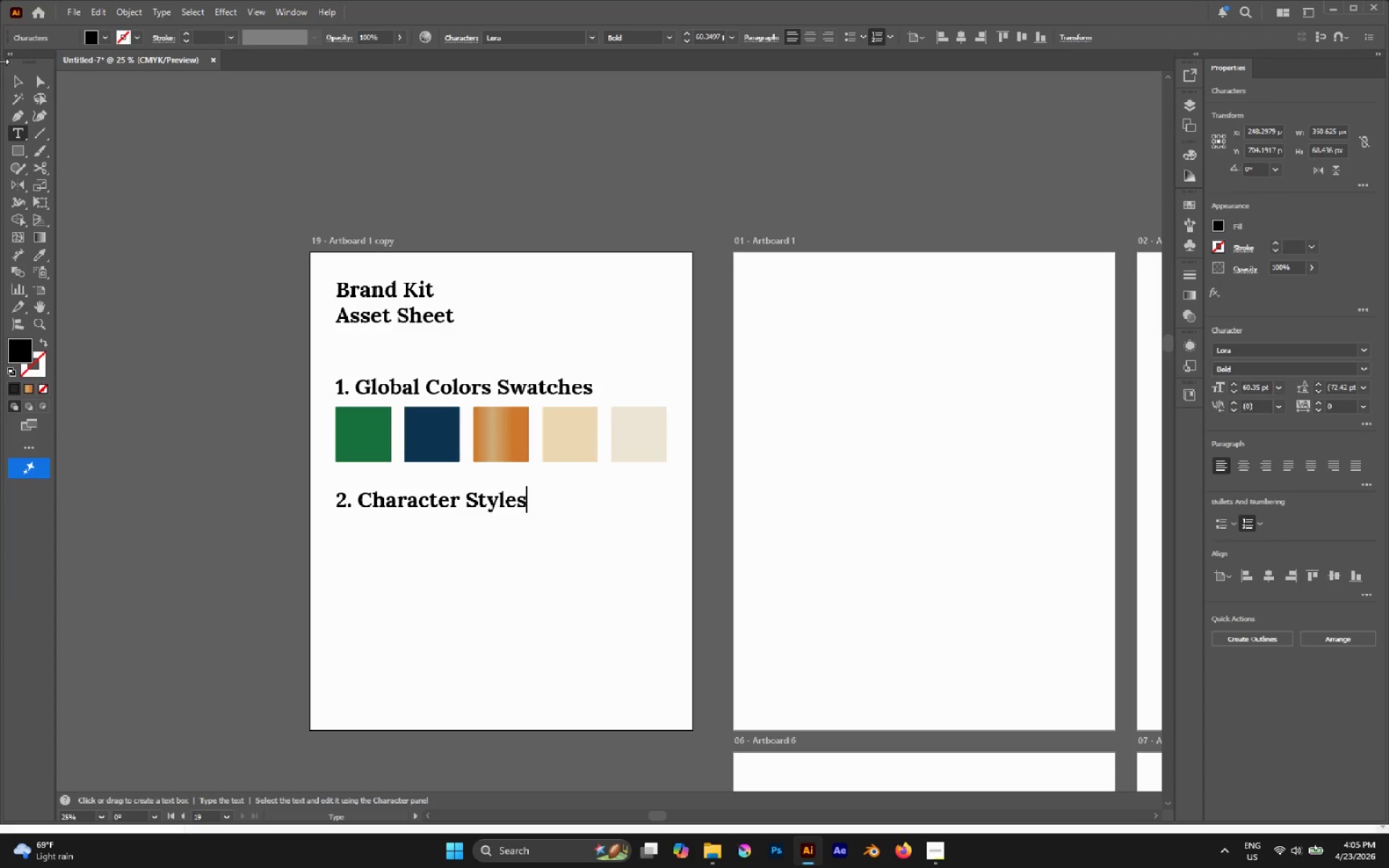 
left_click([19, 80])
 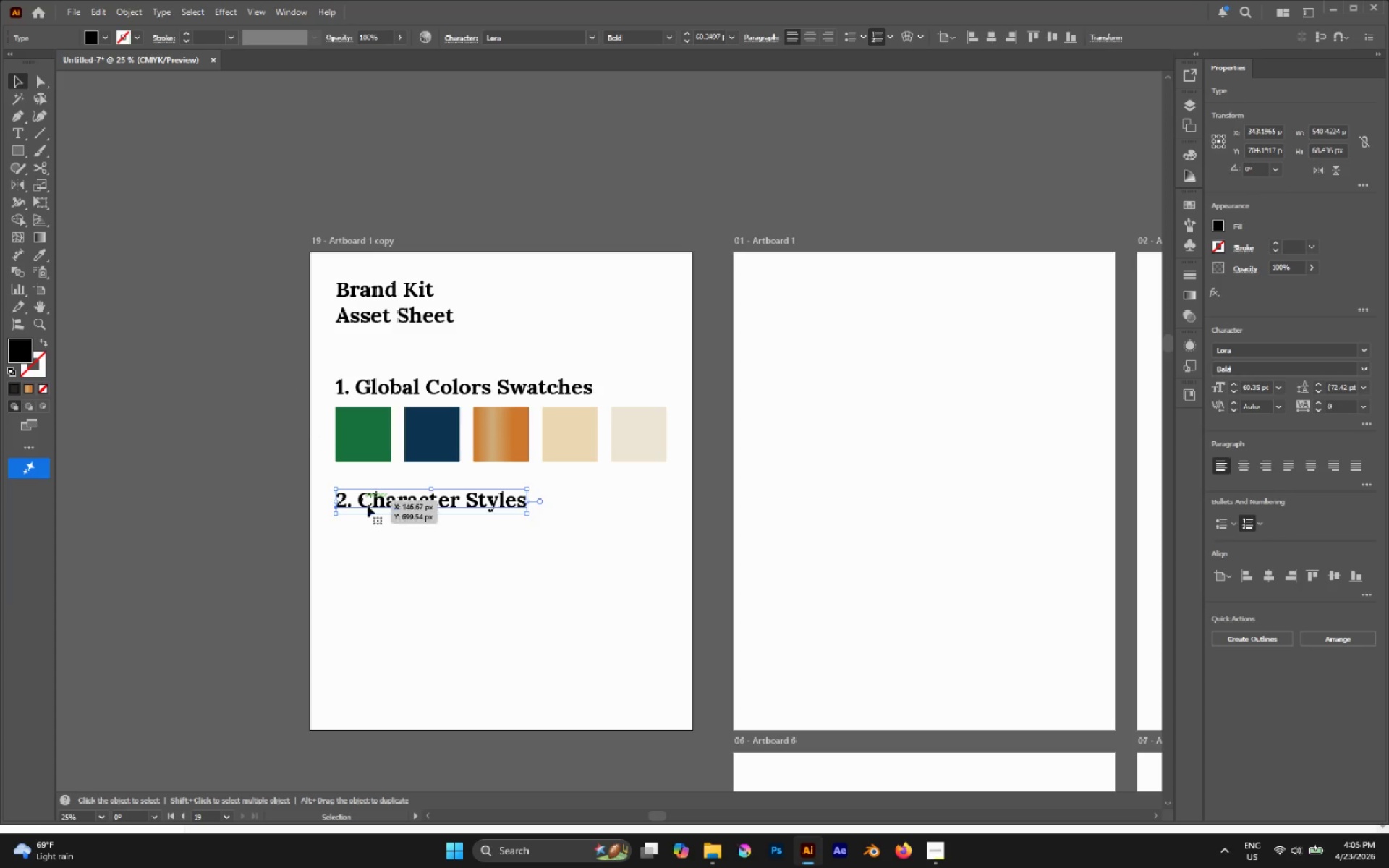 
left_click([381, 532])
 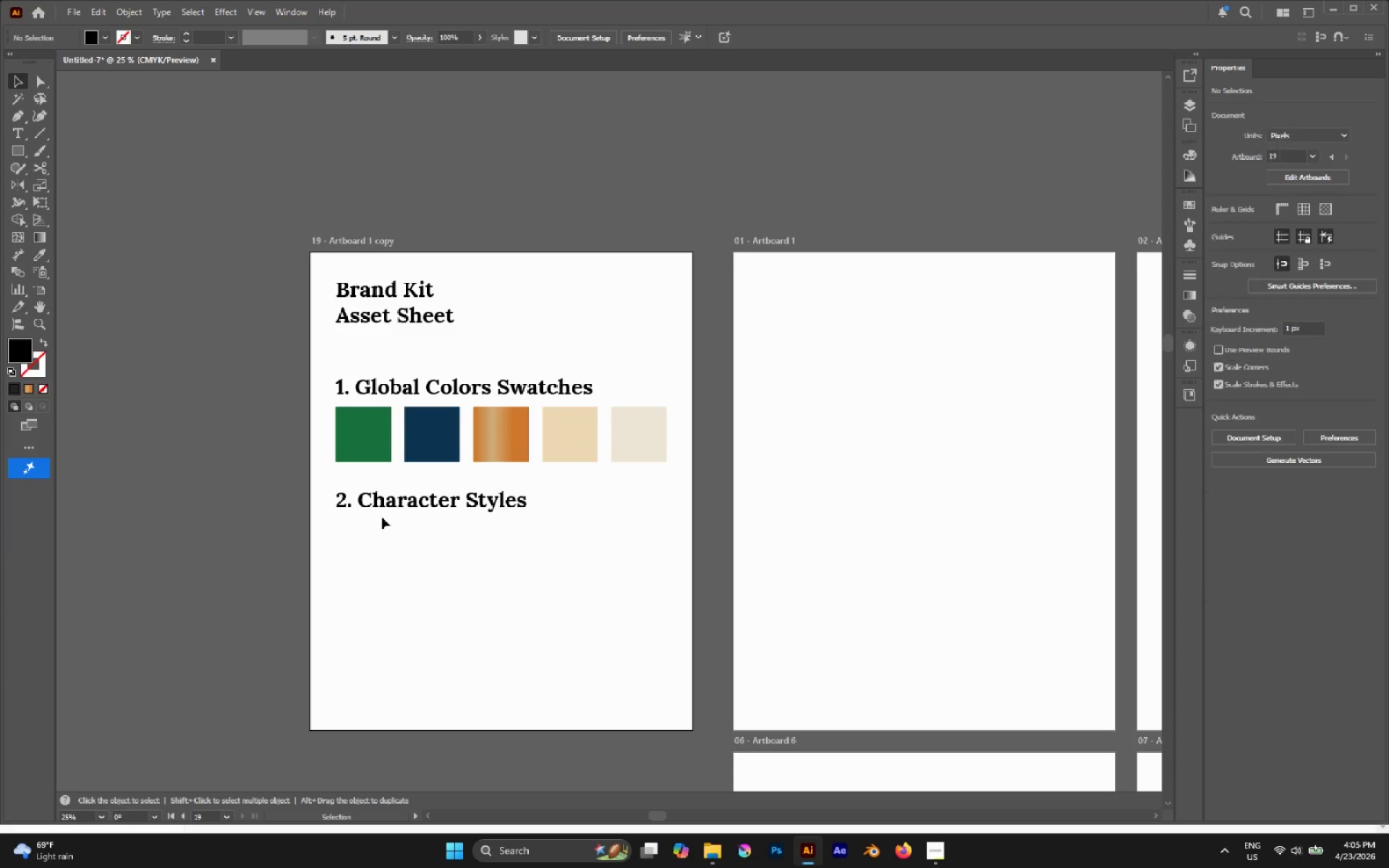 
hold_key(key=AltLeft, duration=1.34)
left_click_drag(start_coordinate=[388, 511], to_coordinate=[399, 556])
 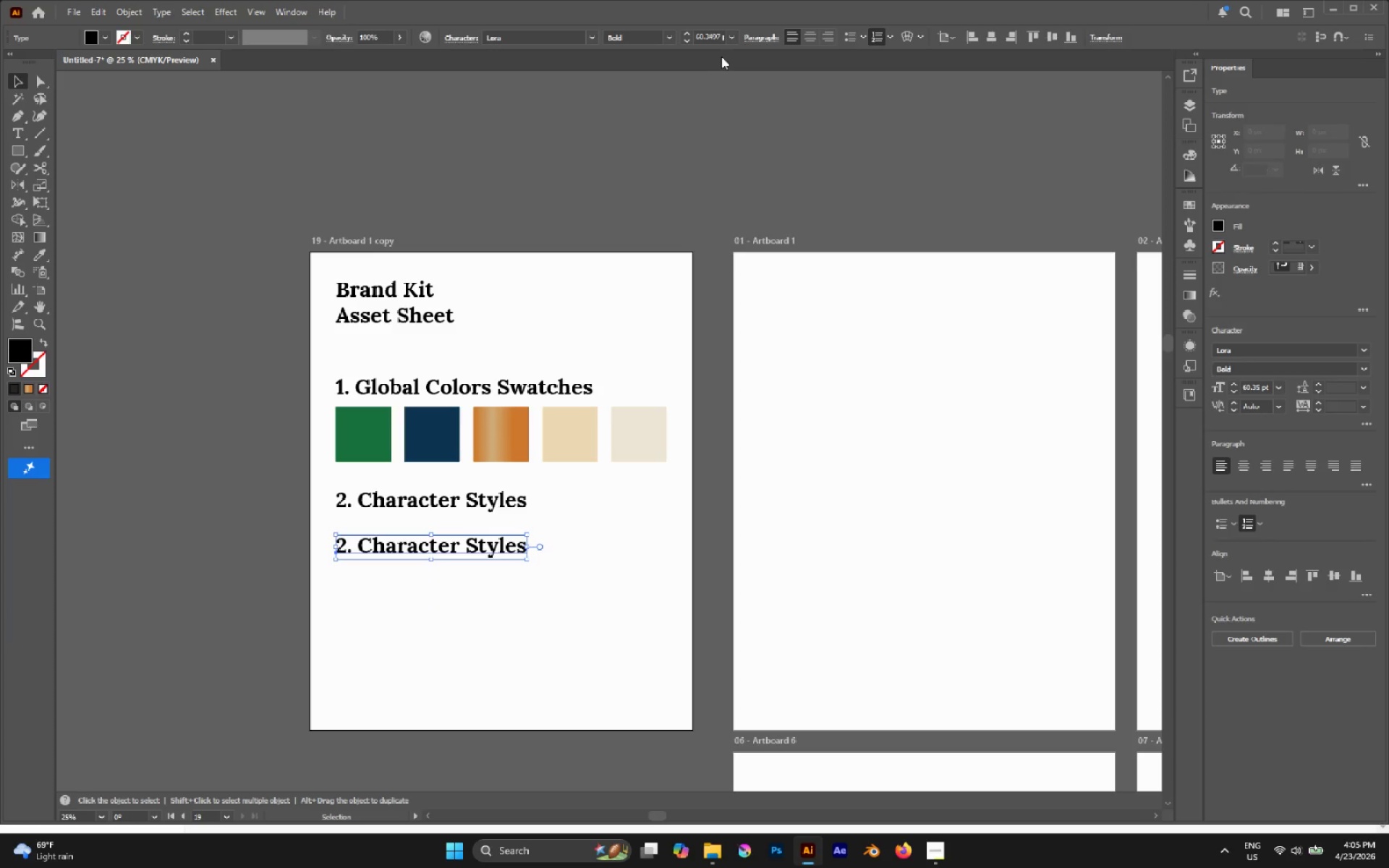 
hold_key(key=ShiftLeft, duration=0.77)
 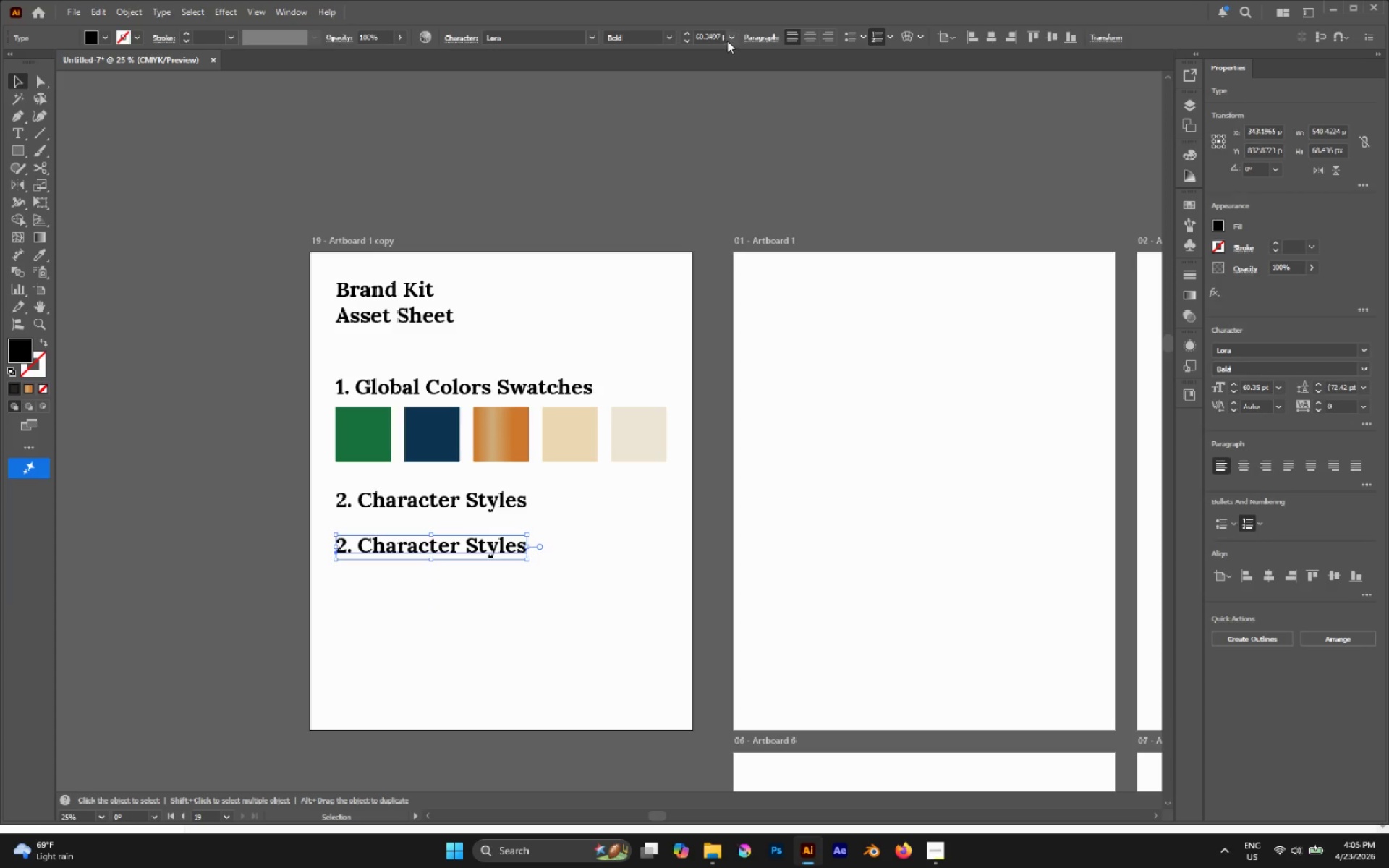 
left_click([731, 38])
 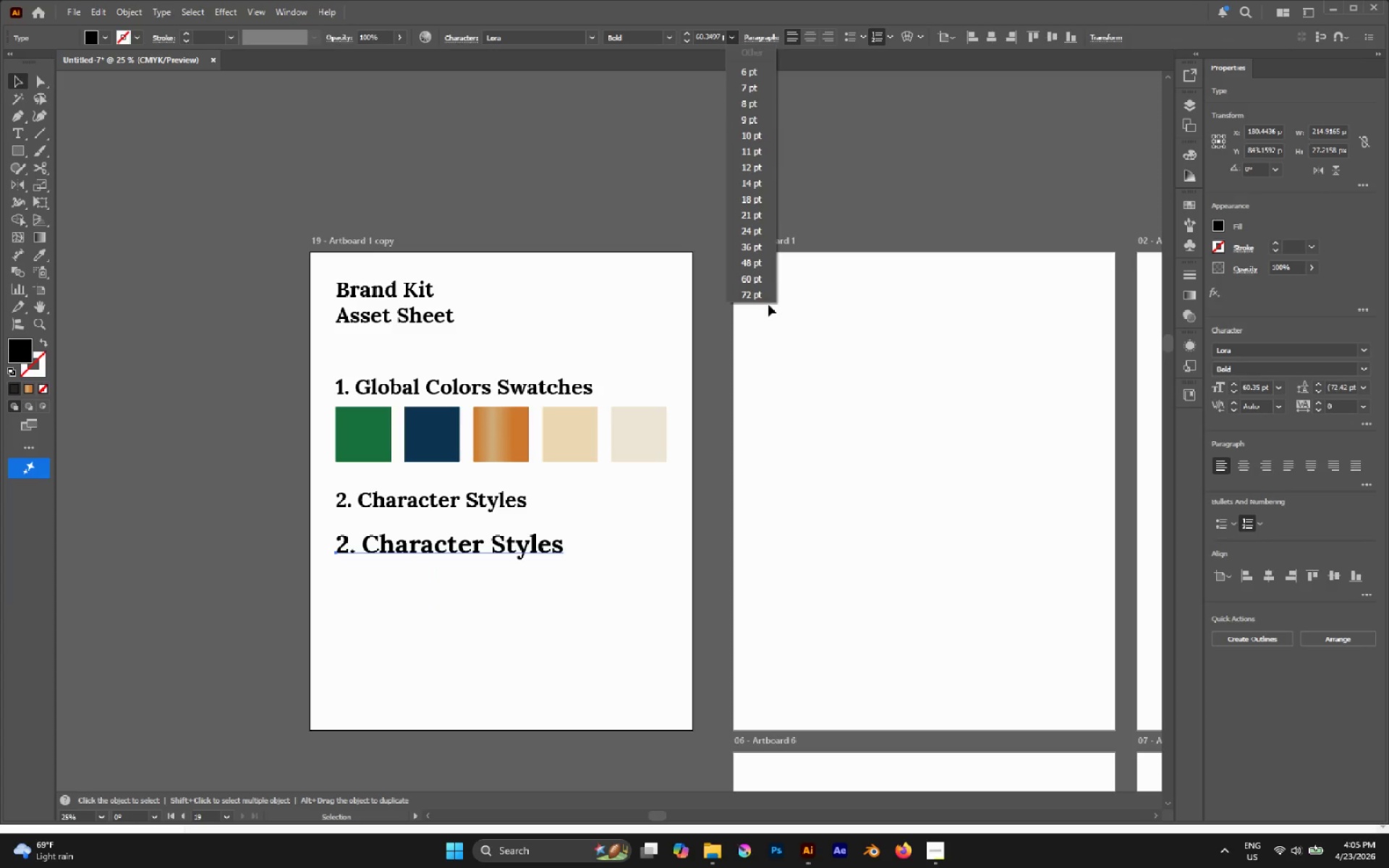 
left_click([763, 299])
 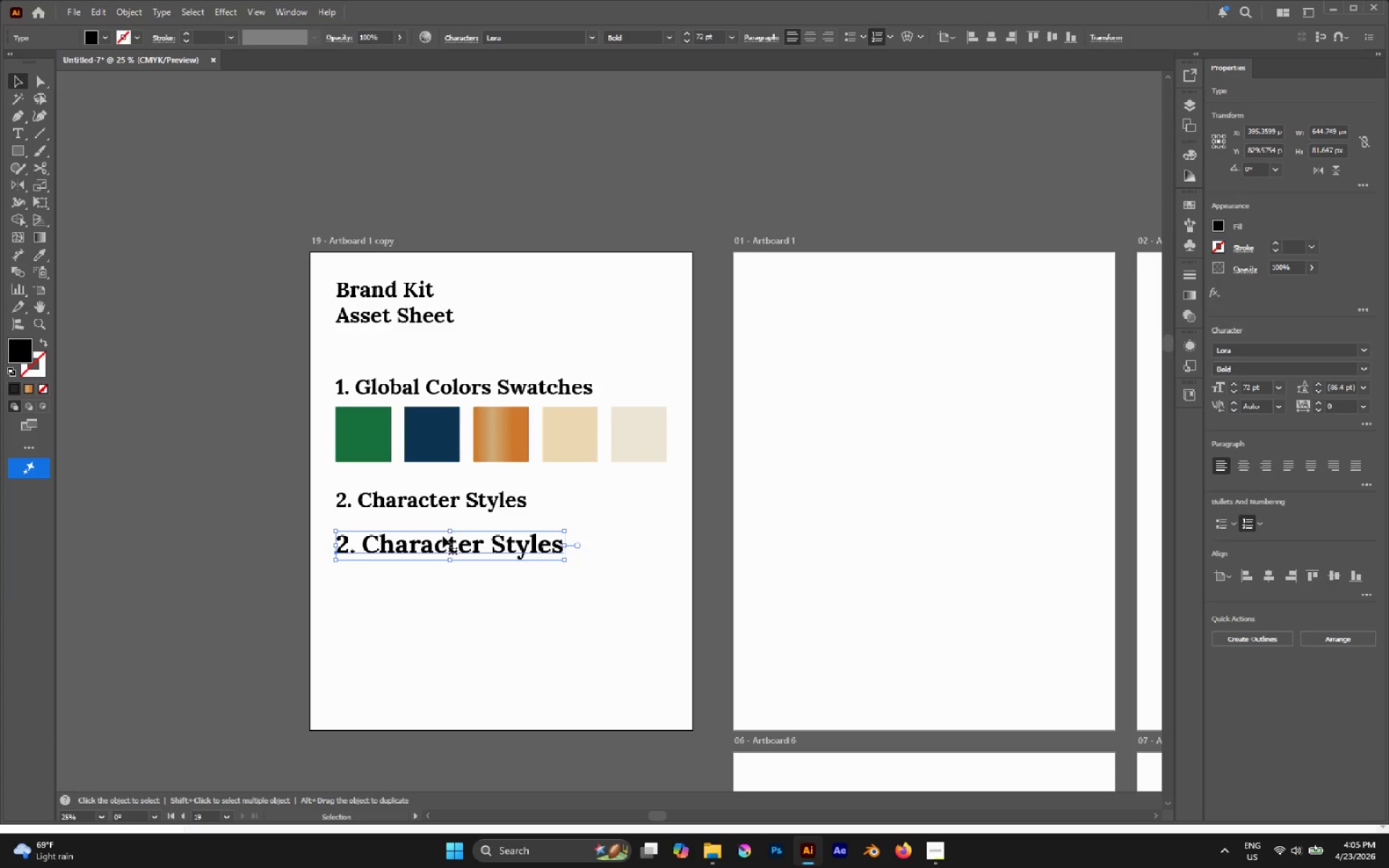 
double_click([439, 547])
 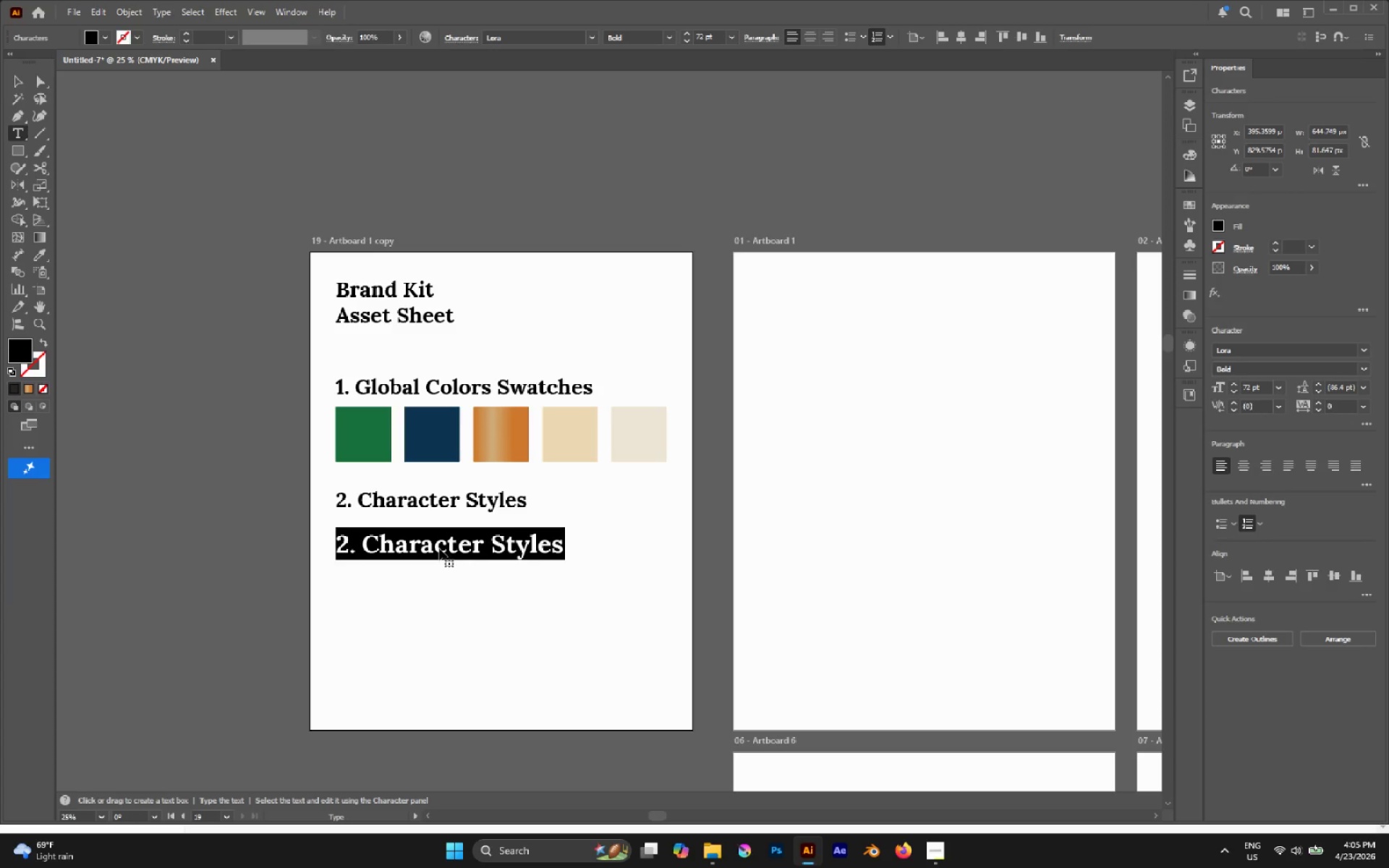 
type(Heading 1)
key(Escape)
 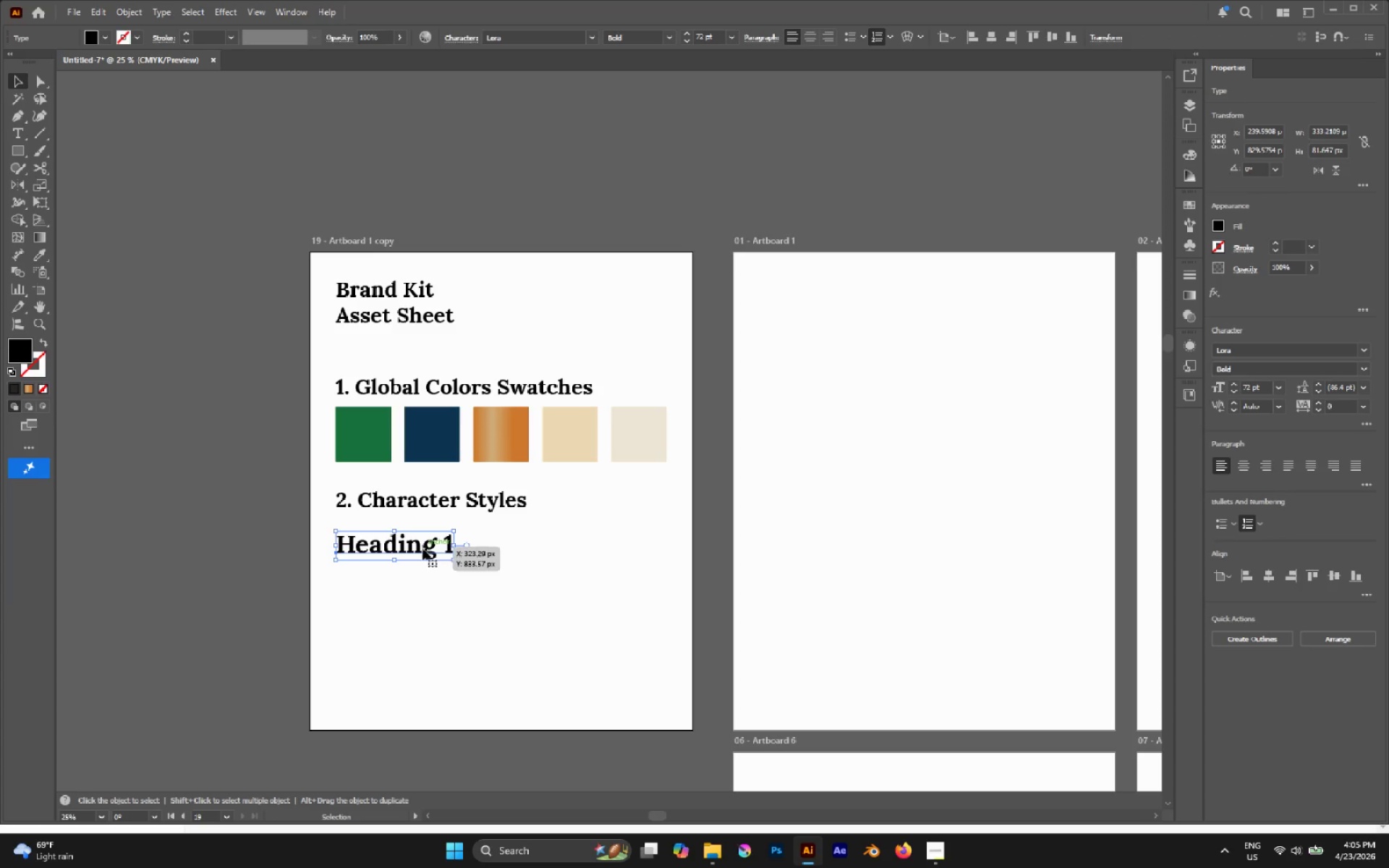 
hold_key(key=AltLeft, duration=1.31)
left_click_drag(start_coordinate=[420, 548], to_coordinate=[417, 587])
 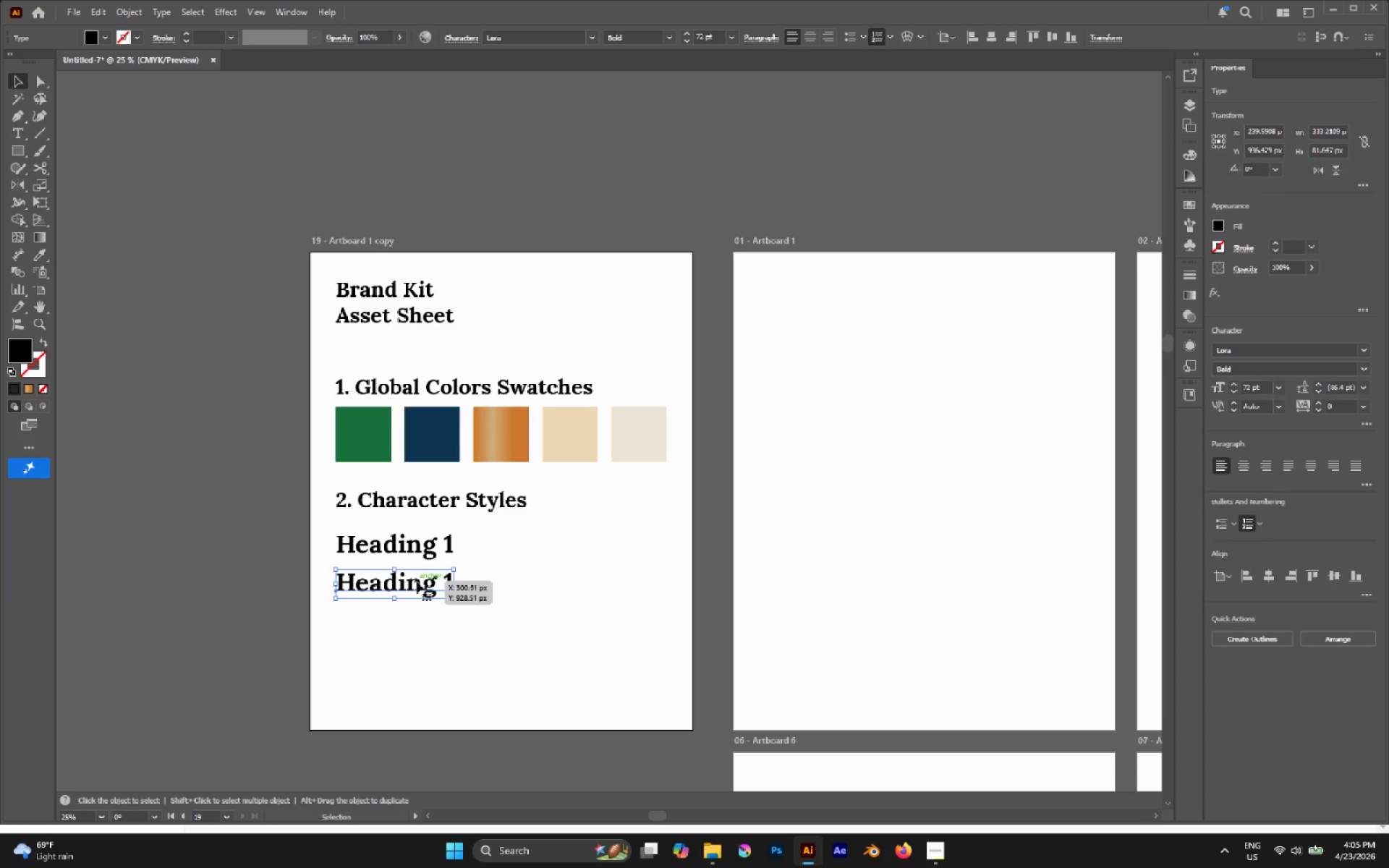 
hold_key(key=ShiftLeft, duration=1.02)
 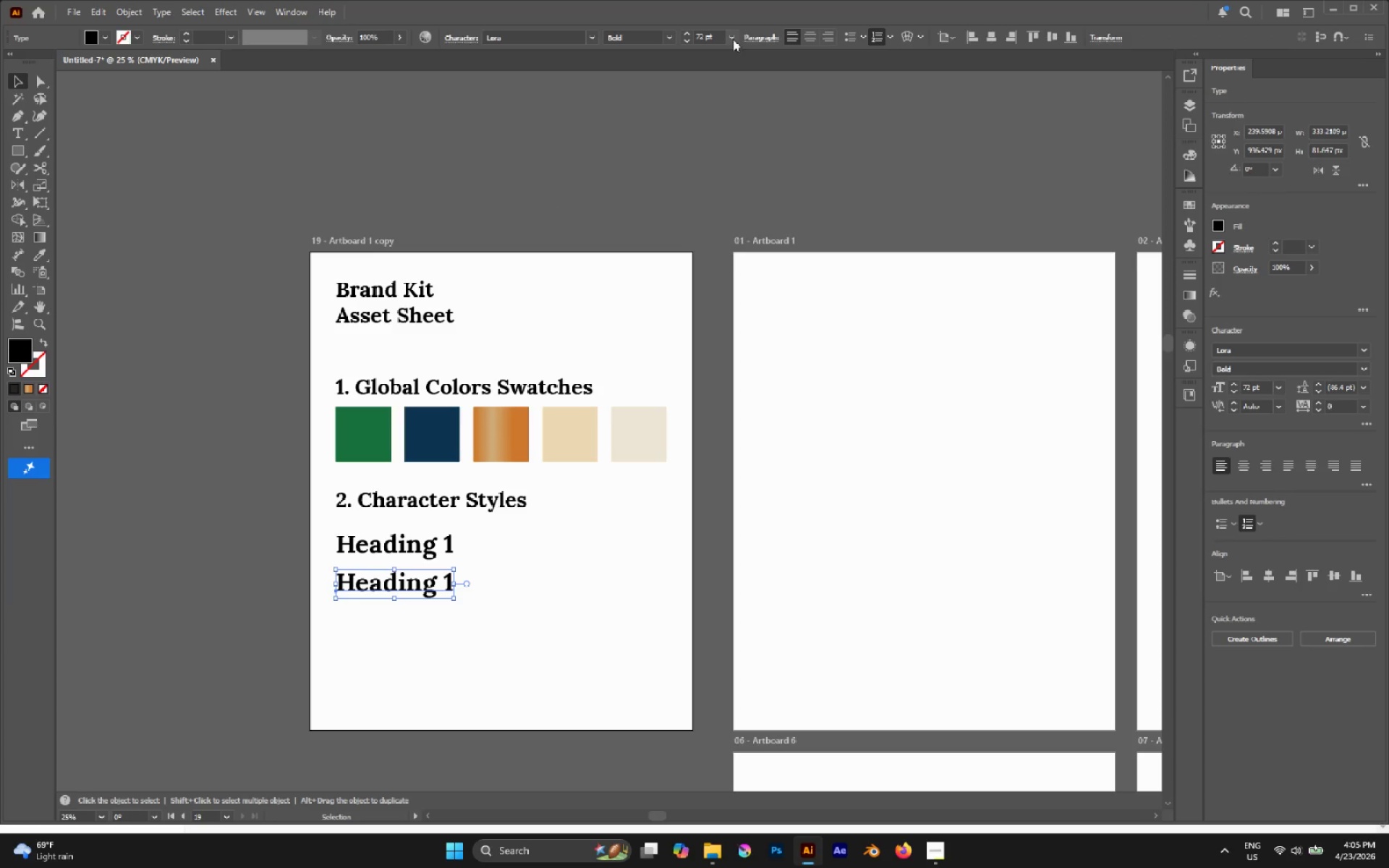 
left_click([729, 35])
 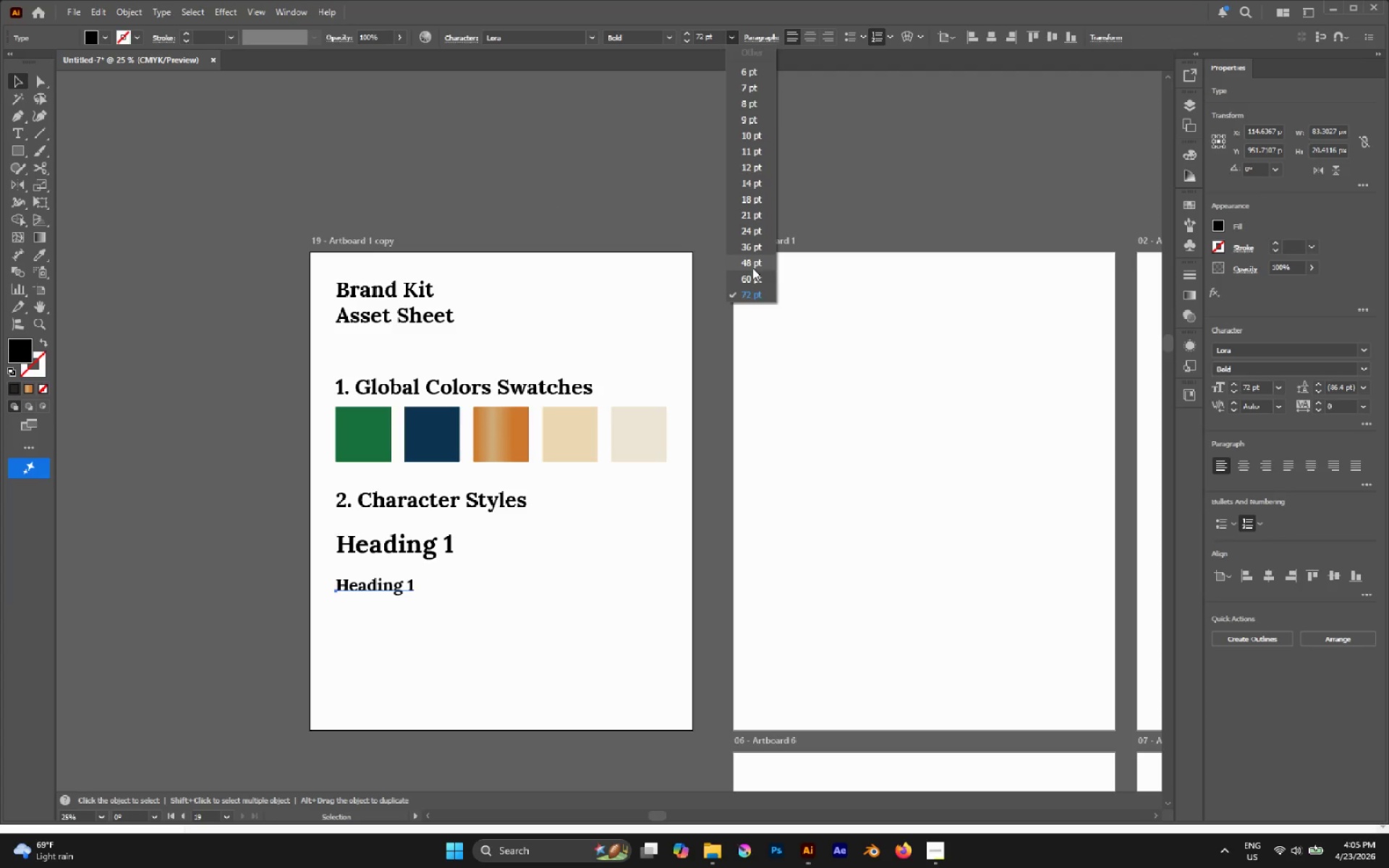 
left_click([752, 275])
 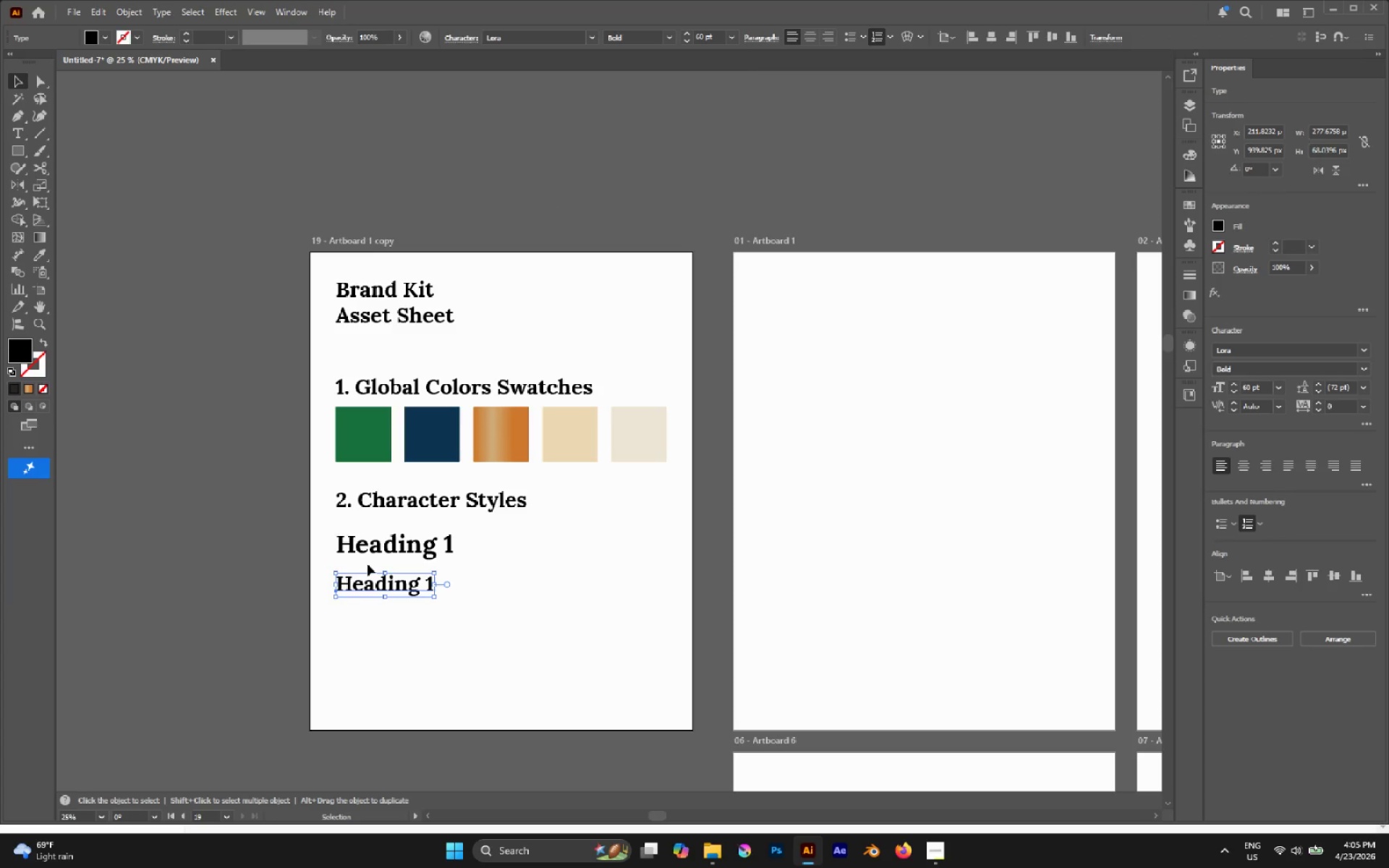 
key(T)
 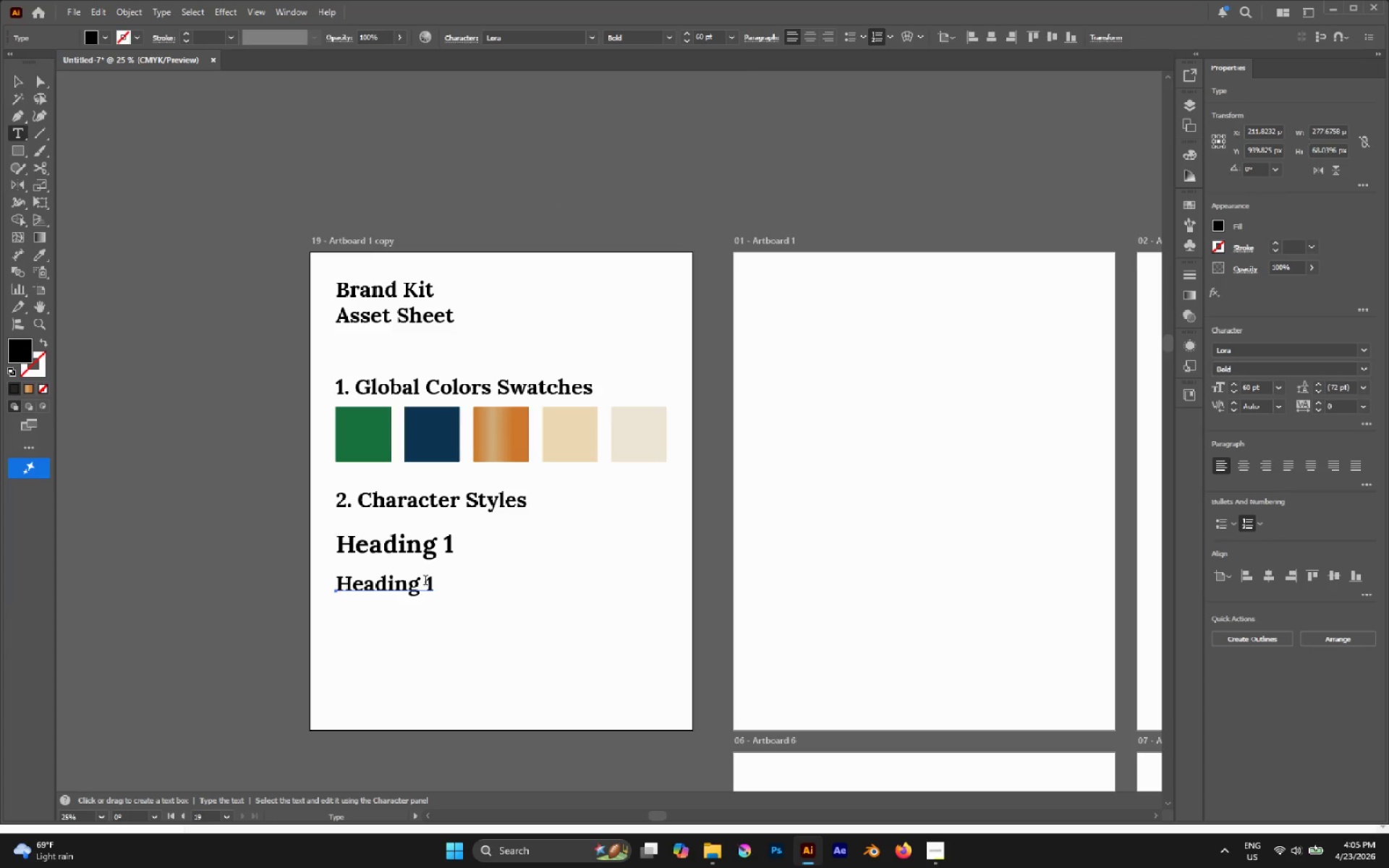 
left_click_drag(start_coordinate=[426, 582], to_coordinate=[438, 584])
 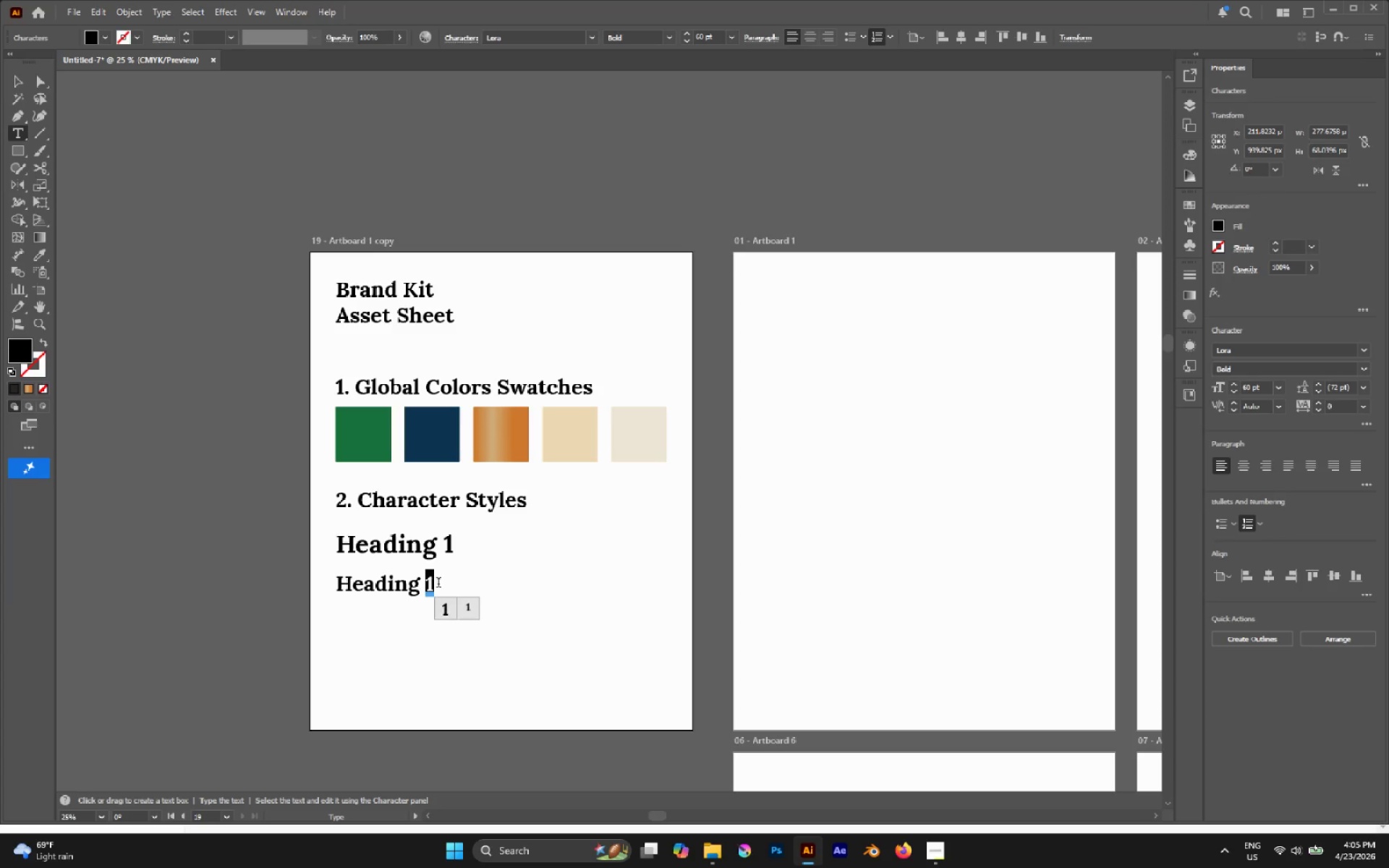 
key(2)
 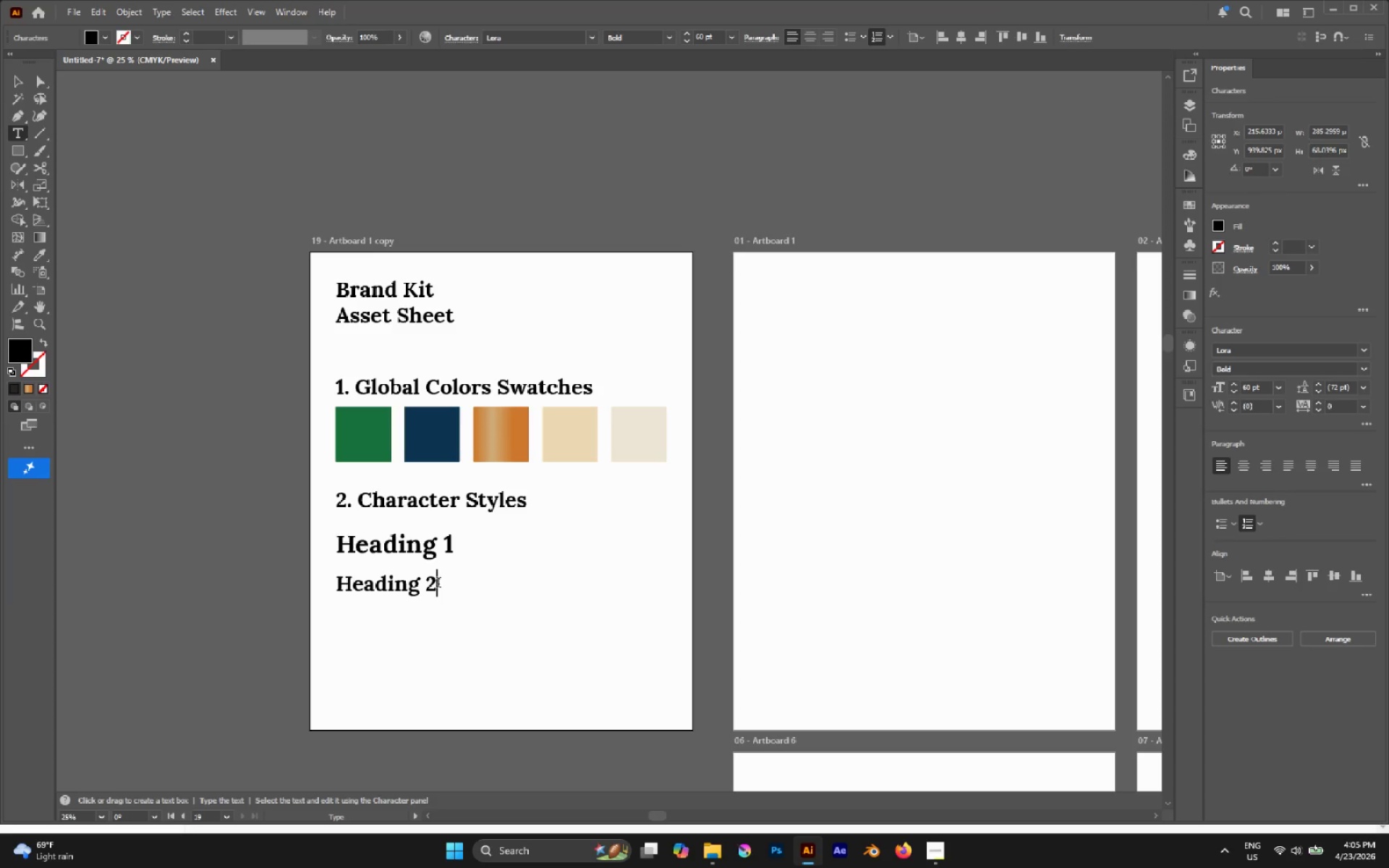 
key(Escape)
 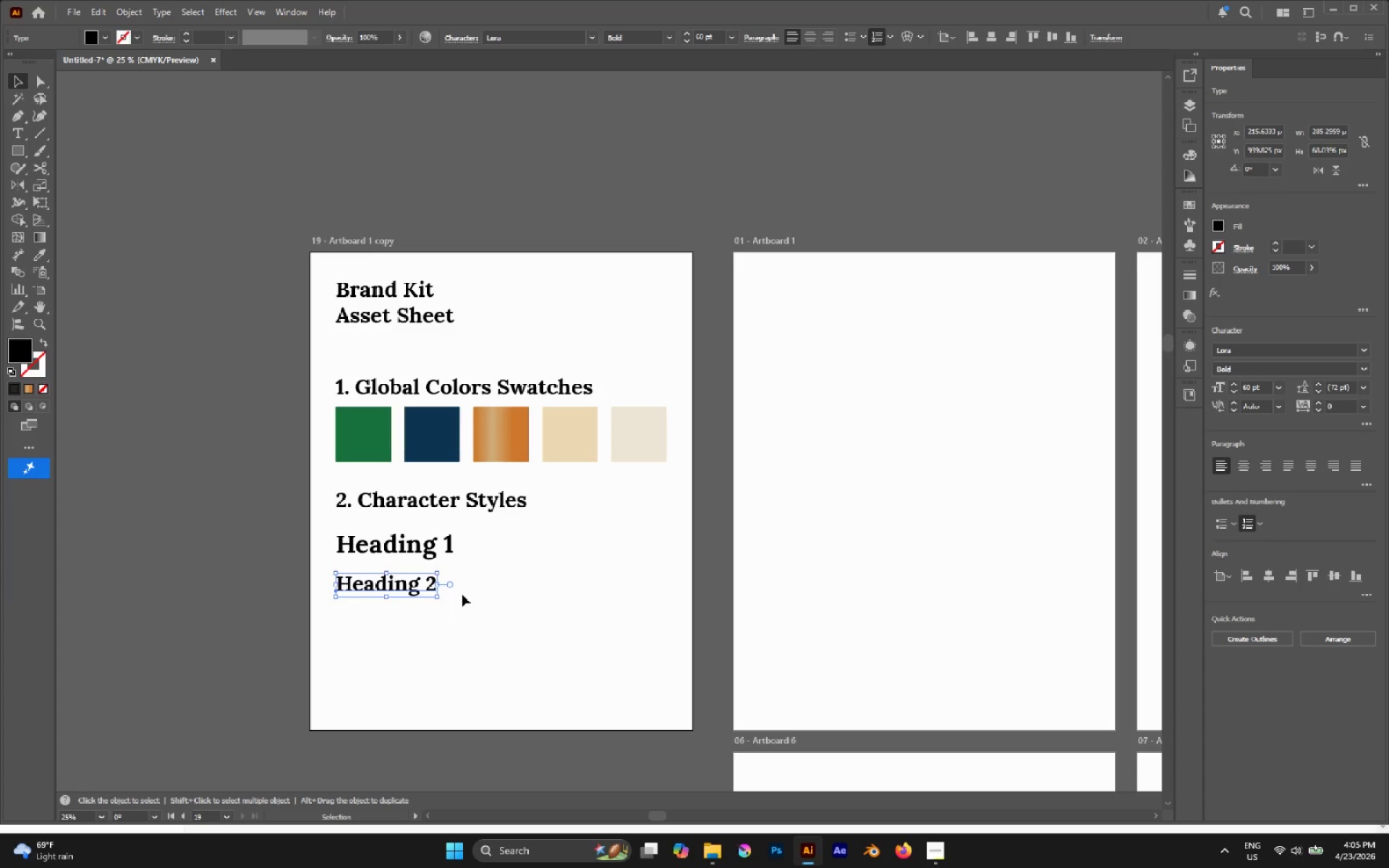 
left_click([451, 556])
 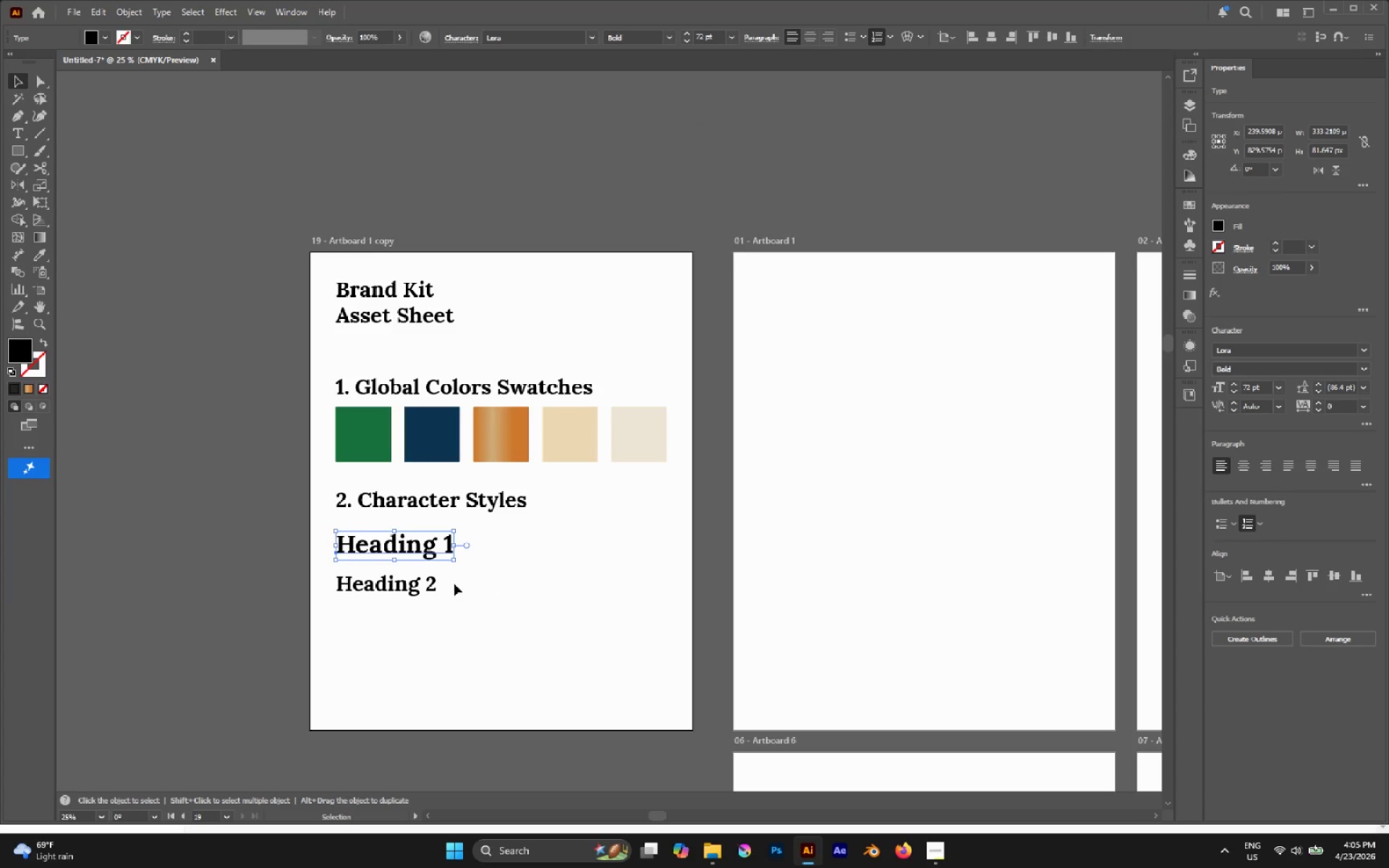 
double_click([433, 582])
 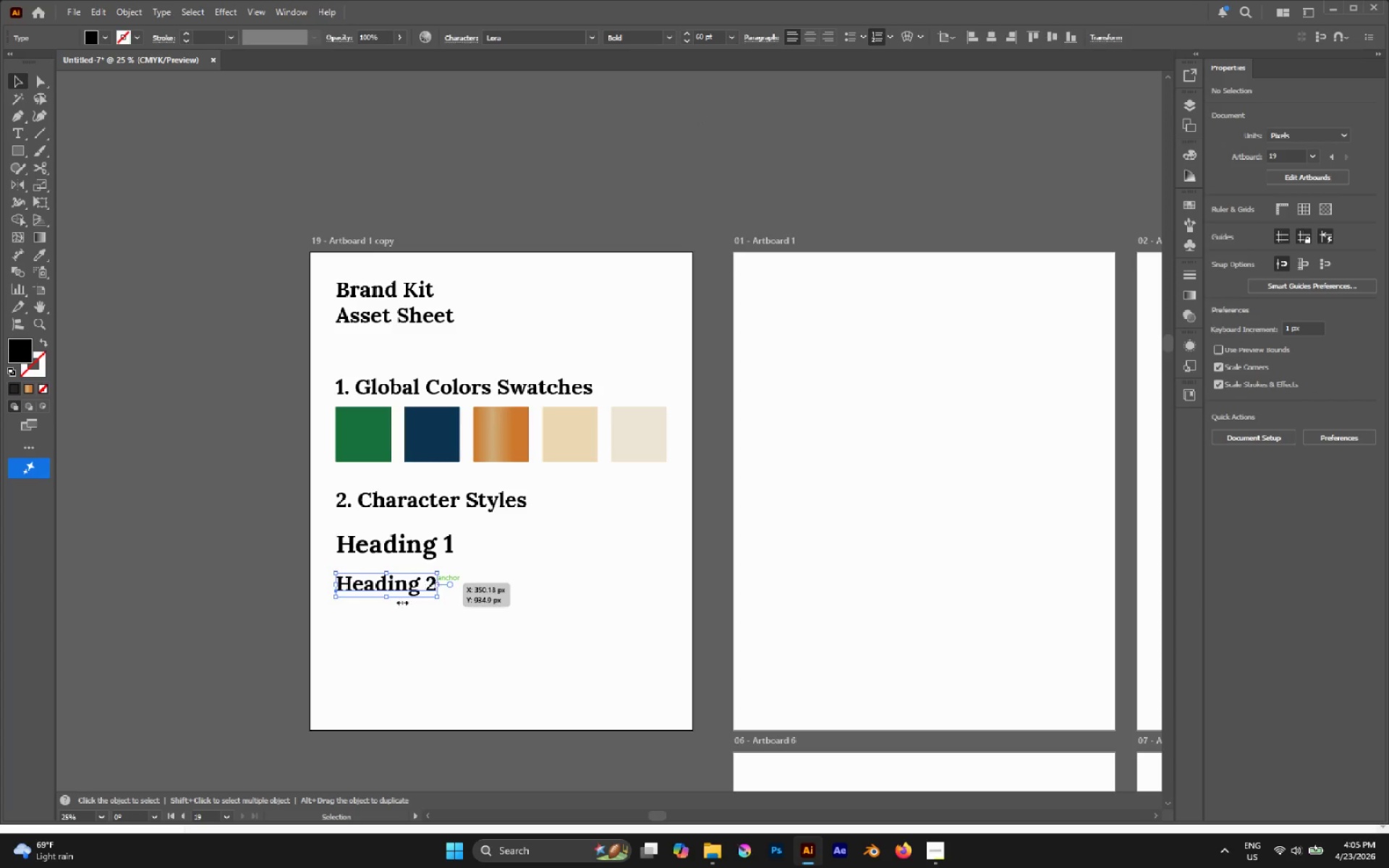 
hold_key(key=AltLeft, duration=0.56)
scroll: coordinate [344, 632], scroll_direction: up, amount: 2.0
 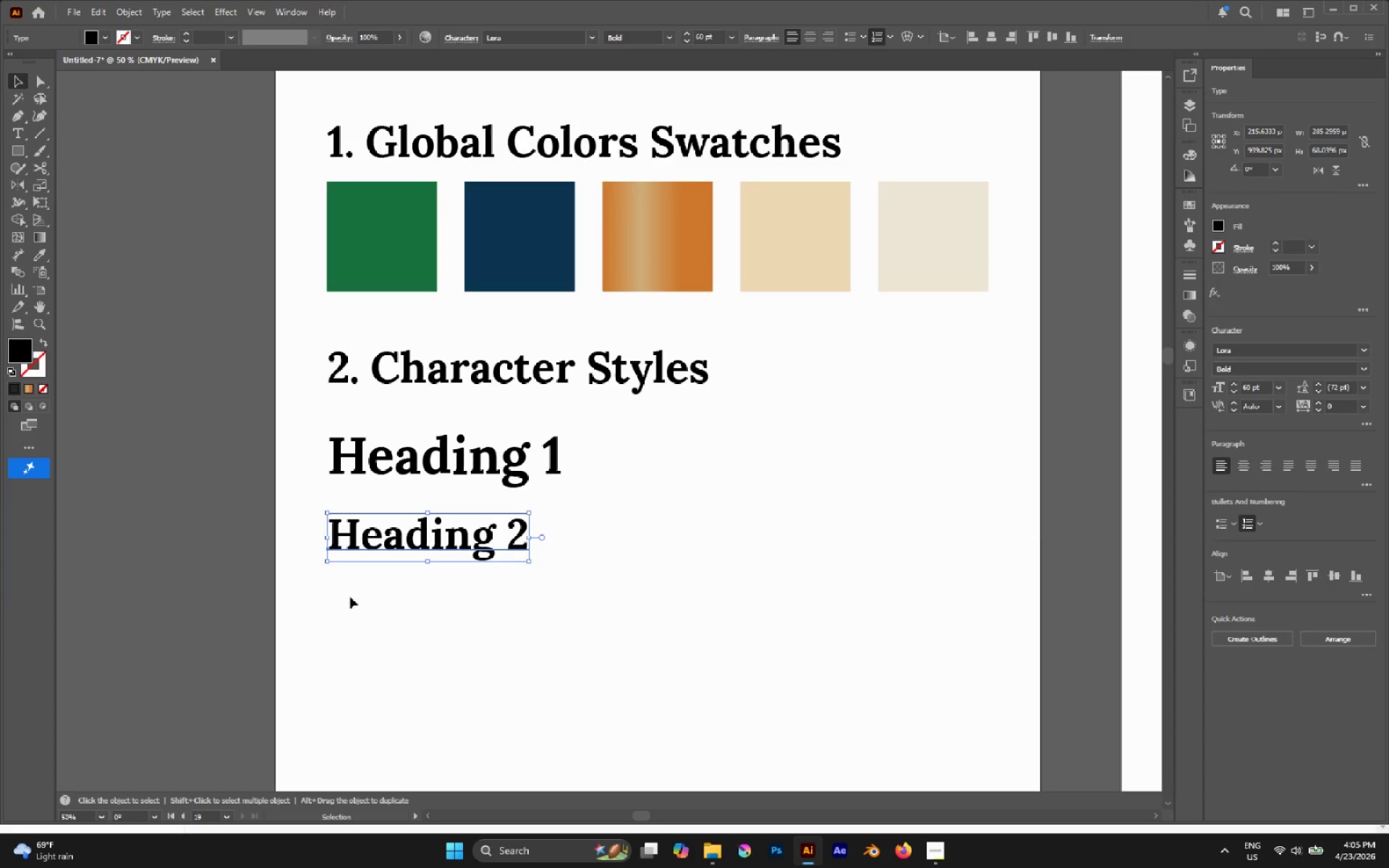 
hold_key(key=AltLeft, duration=1.67)
left_click_drag(start_coordinate=[417, 551], to_coordinate=[433, 609])
 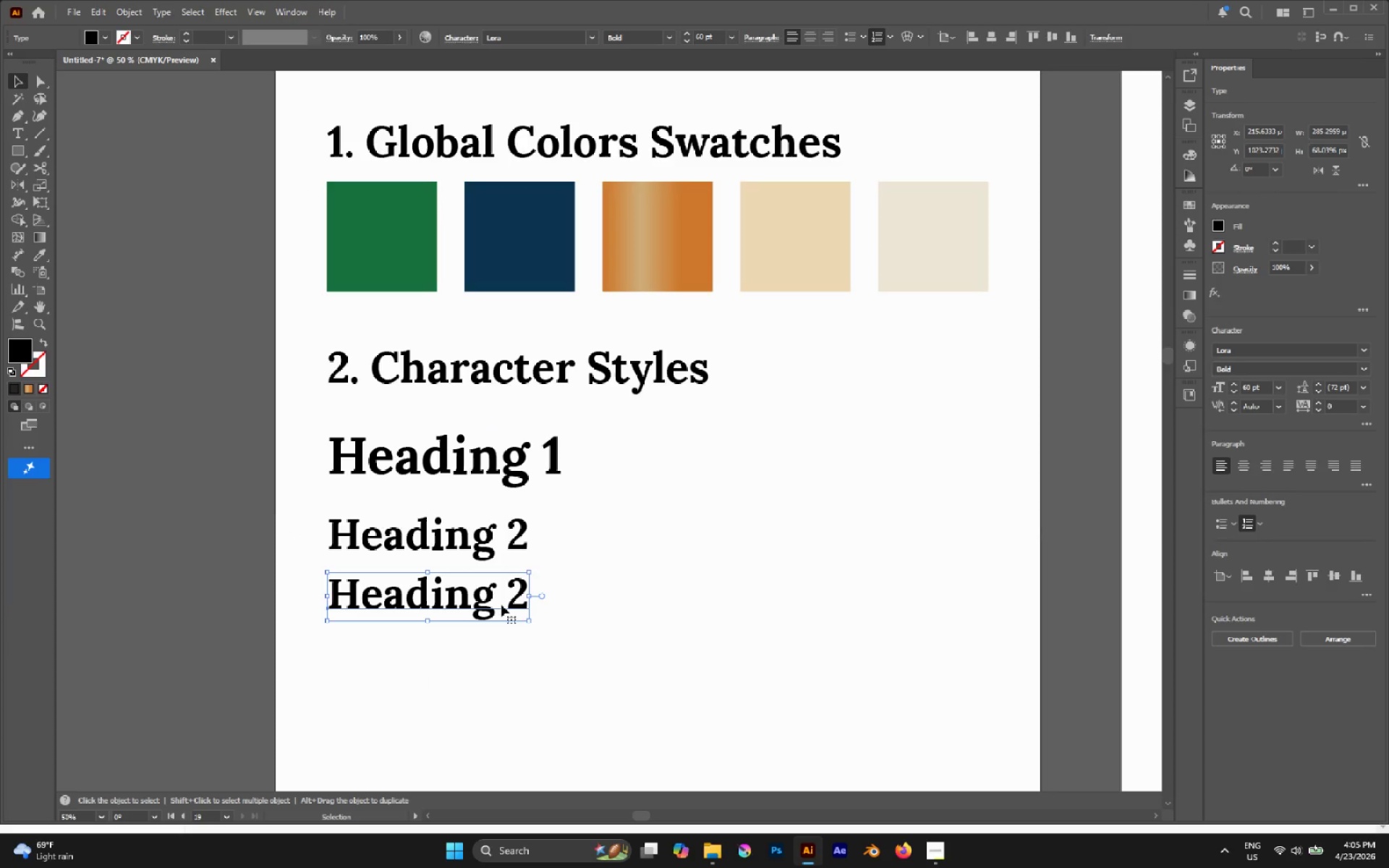 
hold_key(key=ShiftLeft, duration=1.41)
 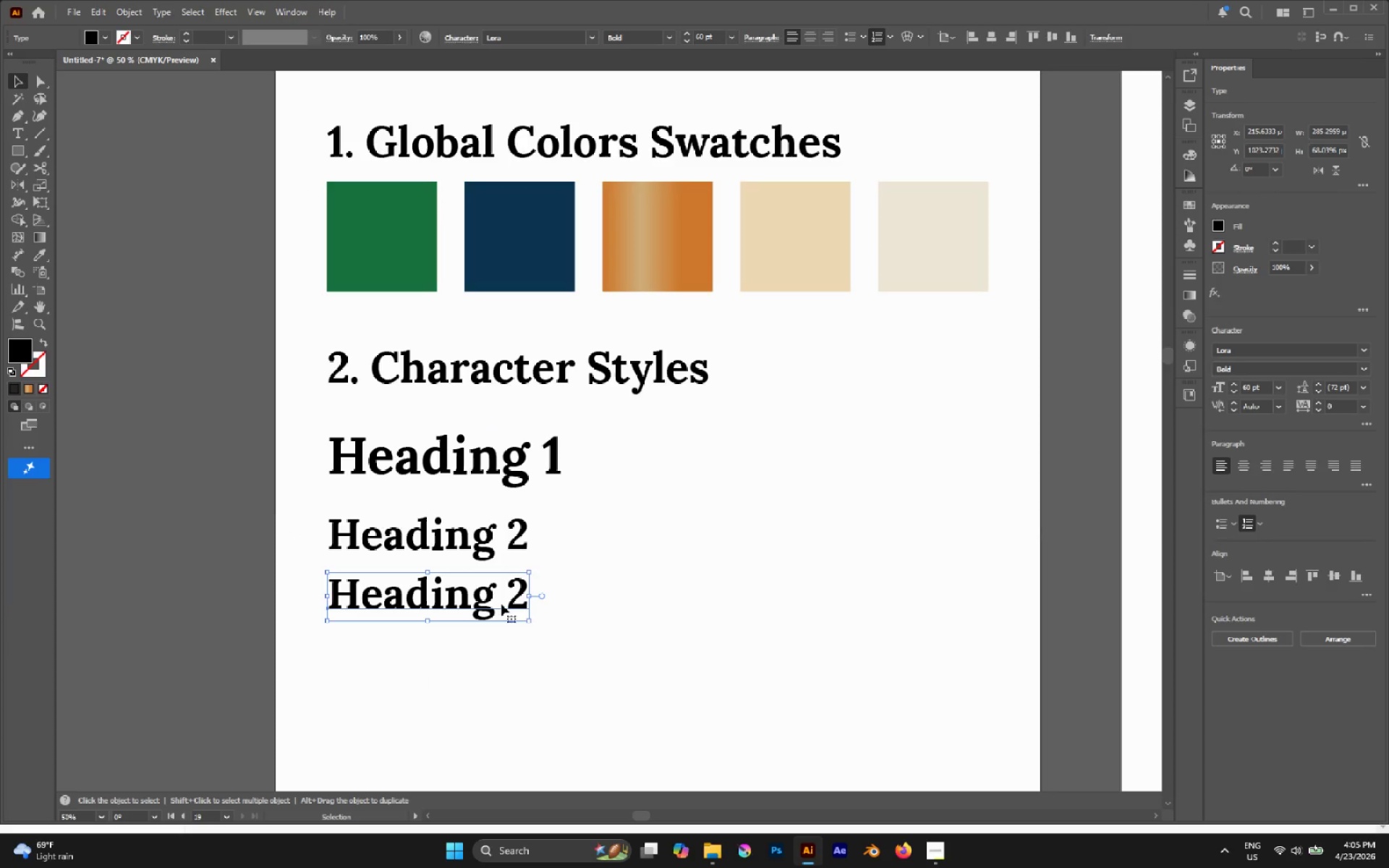 
double_click([501, 604])
 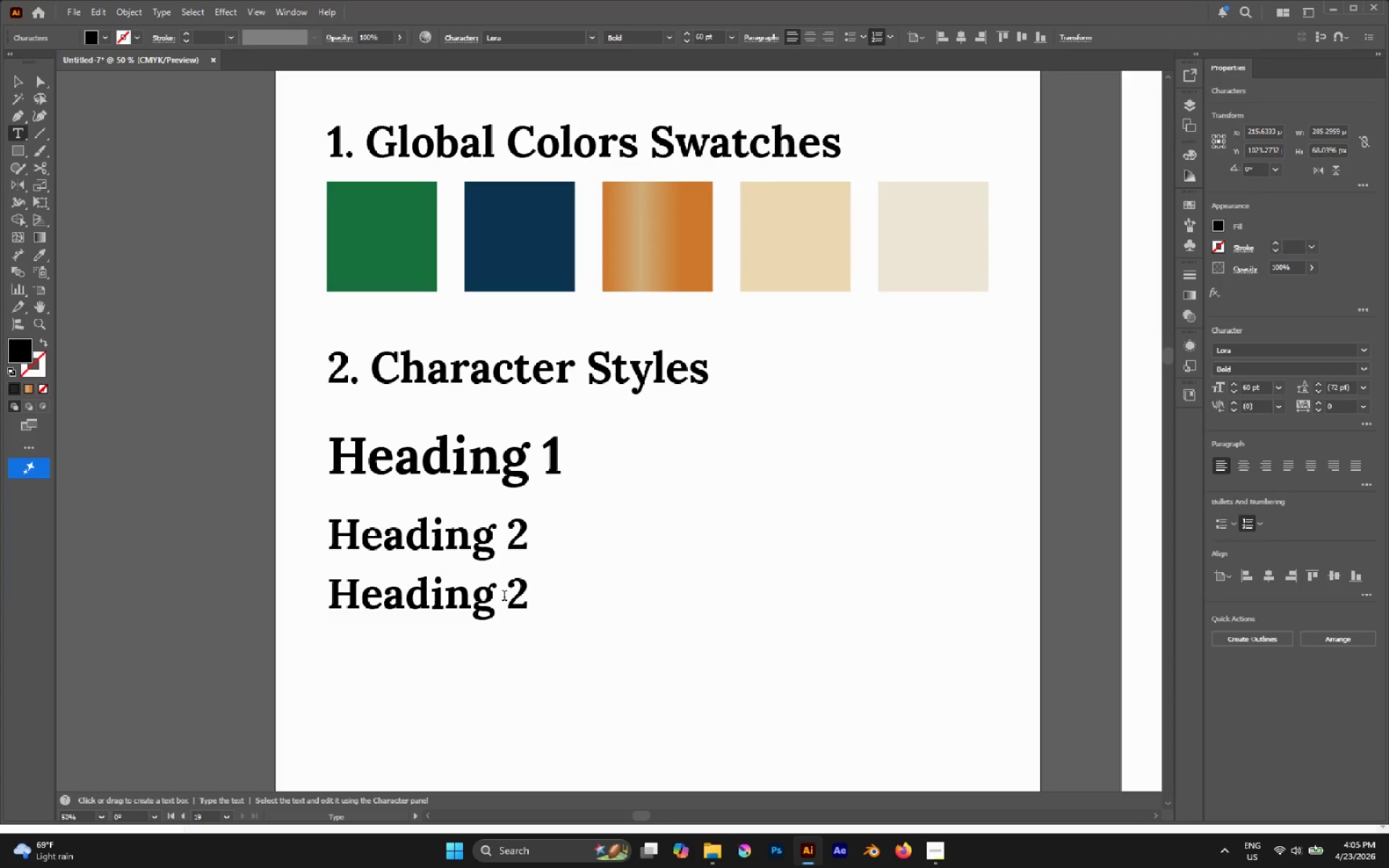 
left_click_drag(start_coordinate=[504, 597], to_coordinate=[528, 601])
 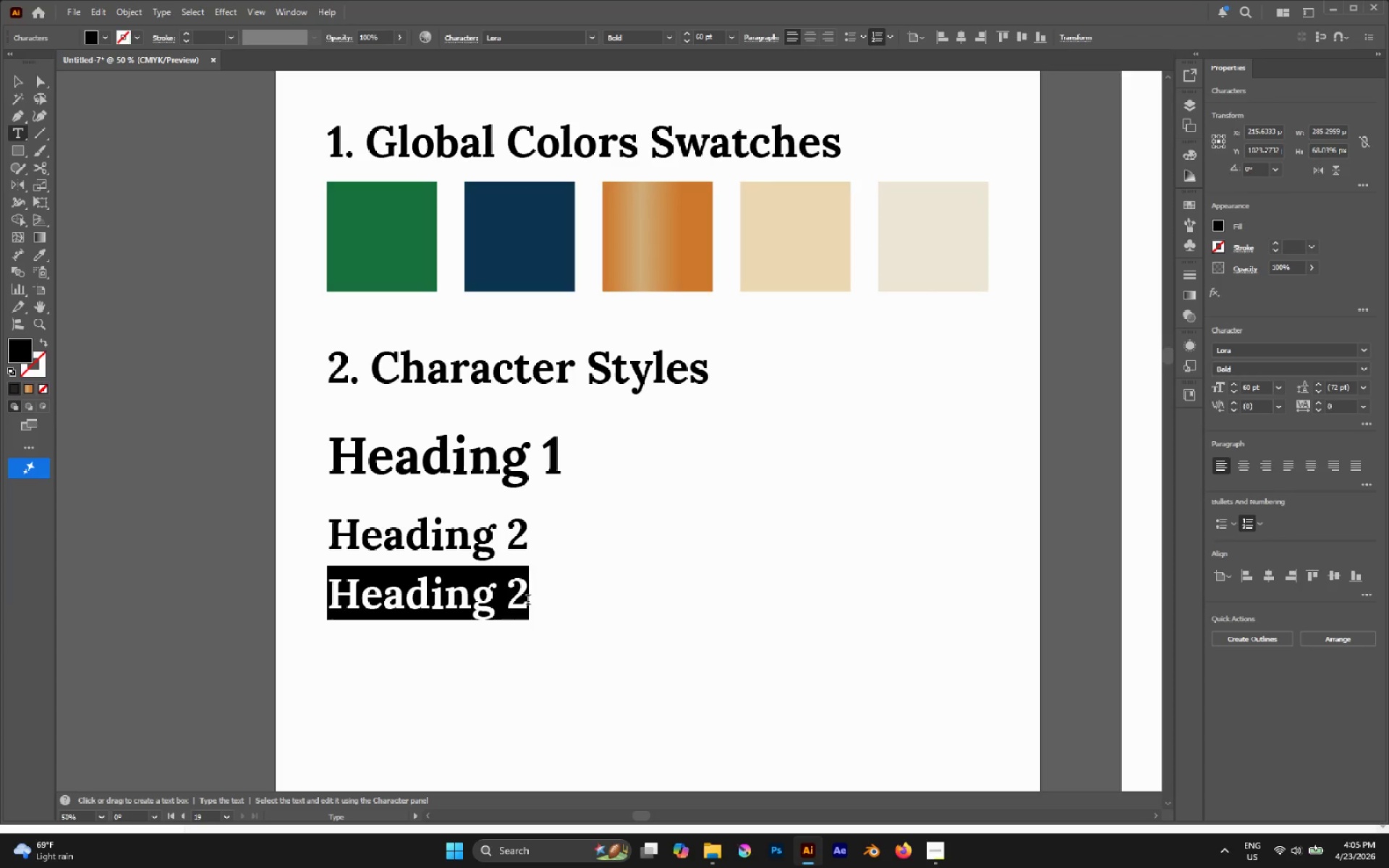 
hold_key(key=3, duration=3.56)
 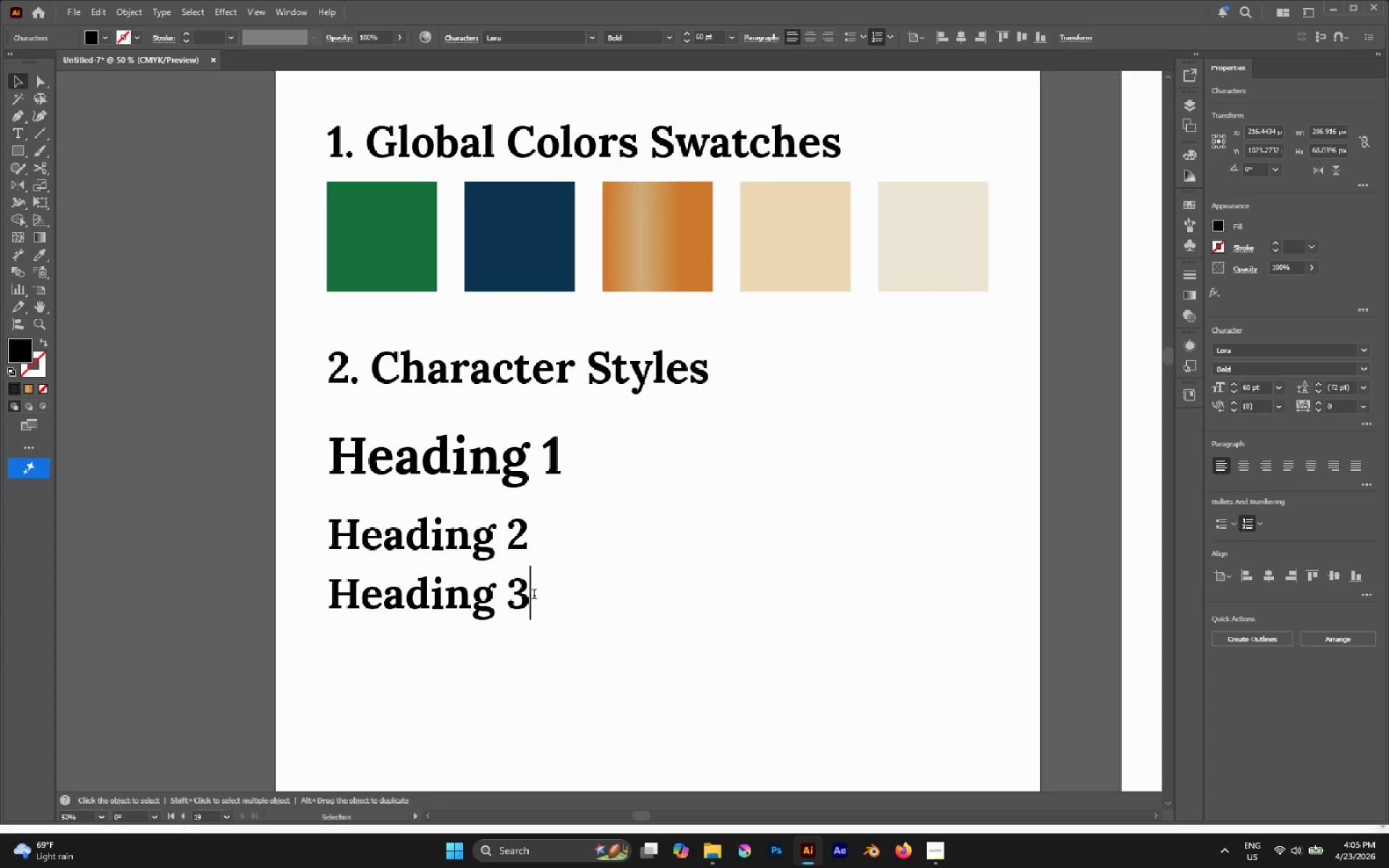 
key(Escape)
 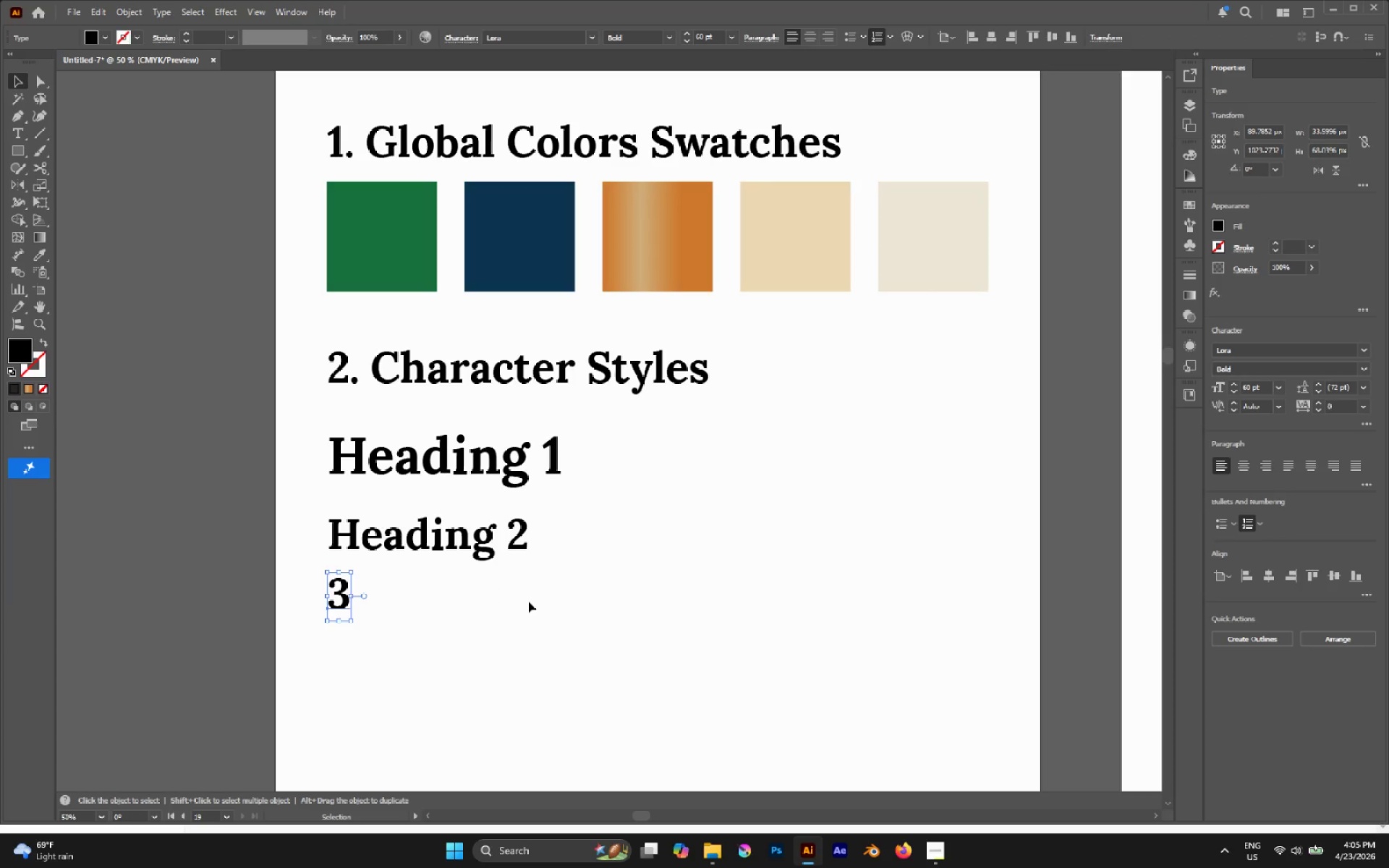 
key(Control+ControlLeft)
 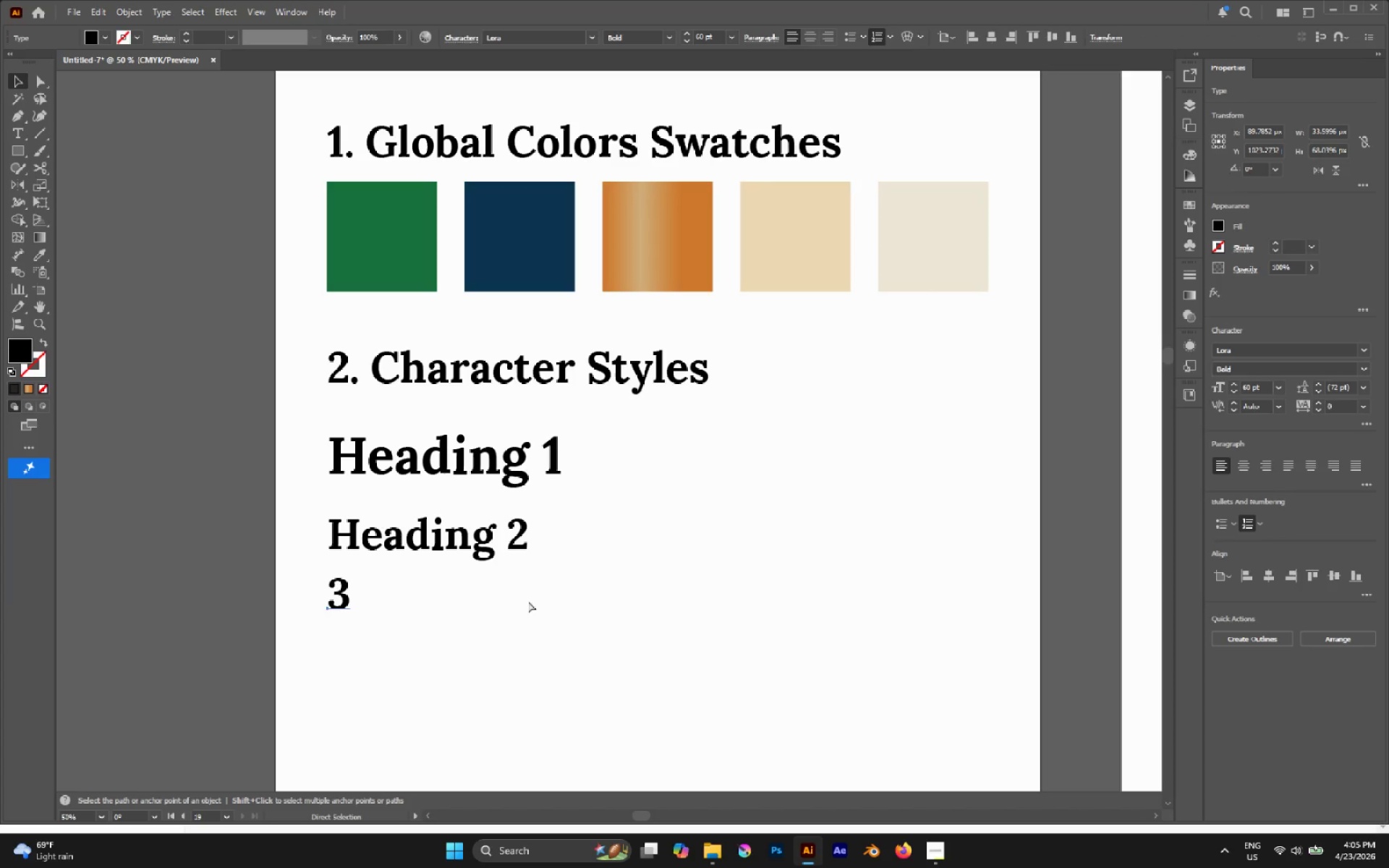 
key(Control+Z)
 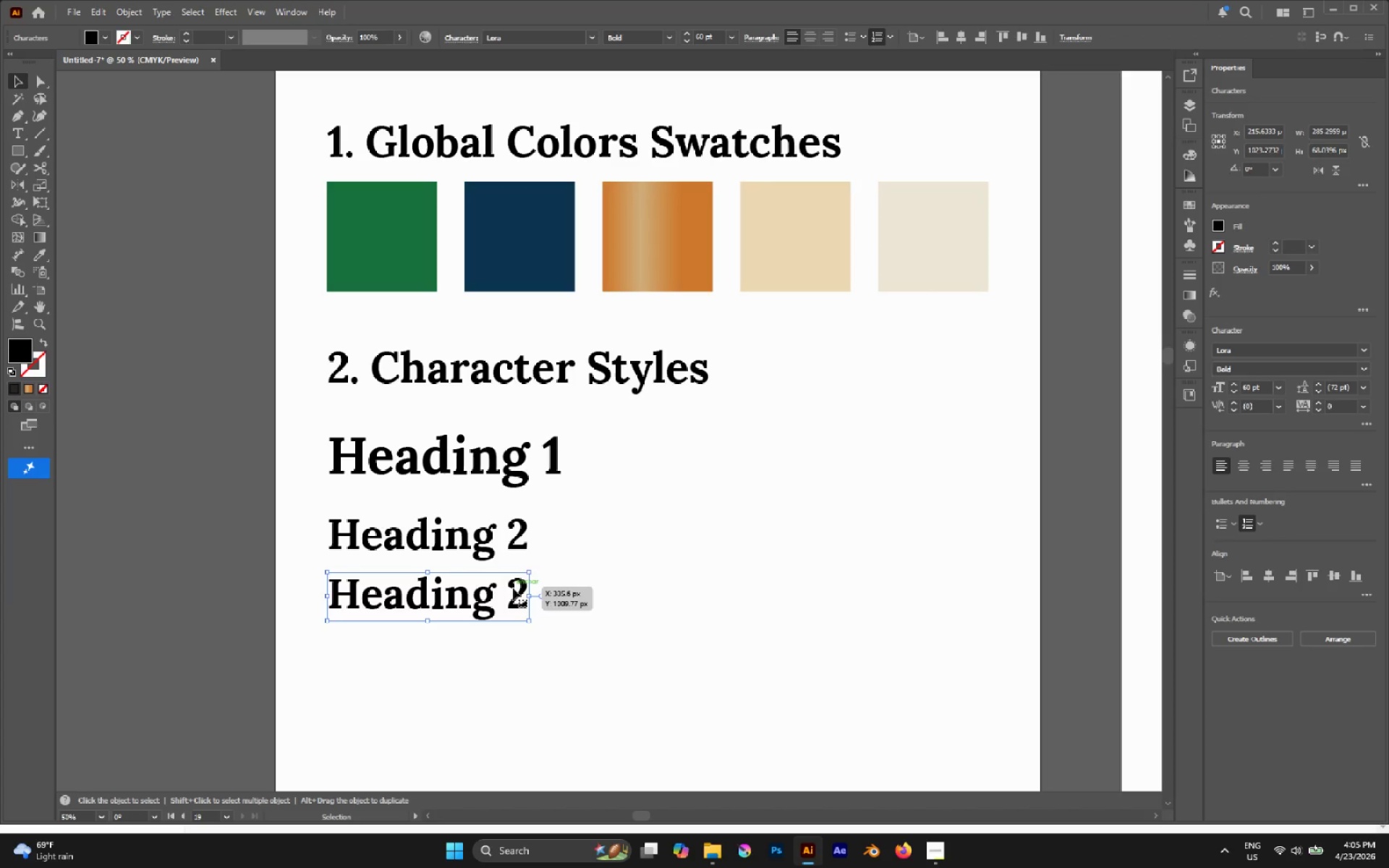 
double_click([513, 588])
 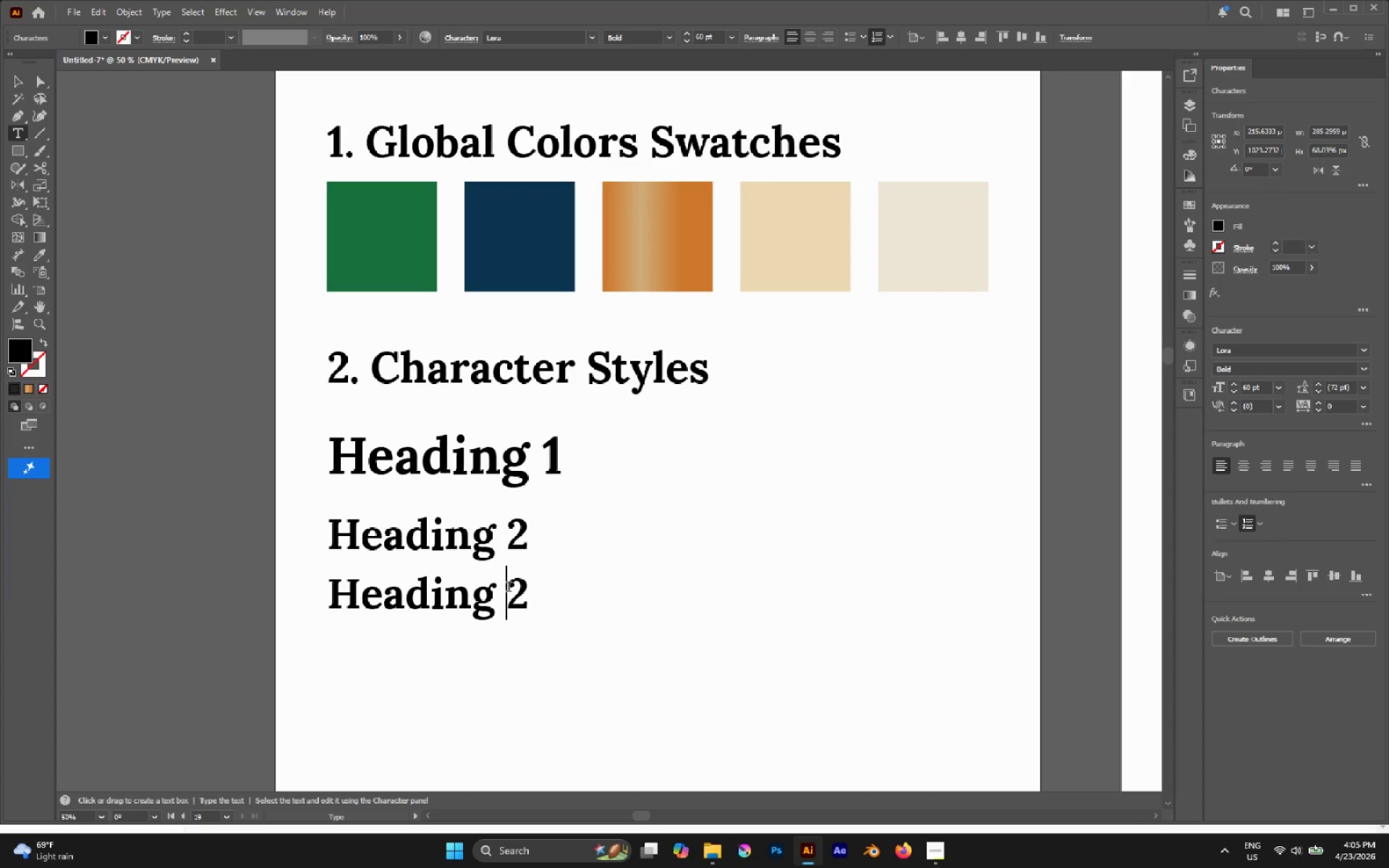 
left_click_drag(start_coordinate=[509, 588], to_coordinate=[534, 595])
 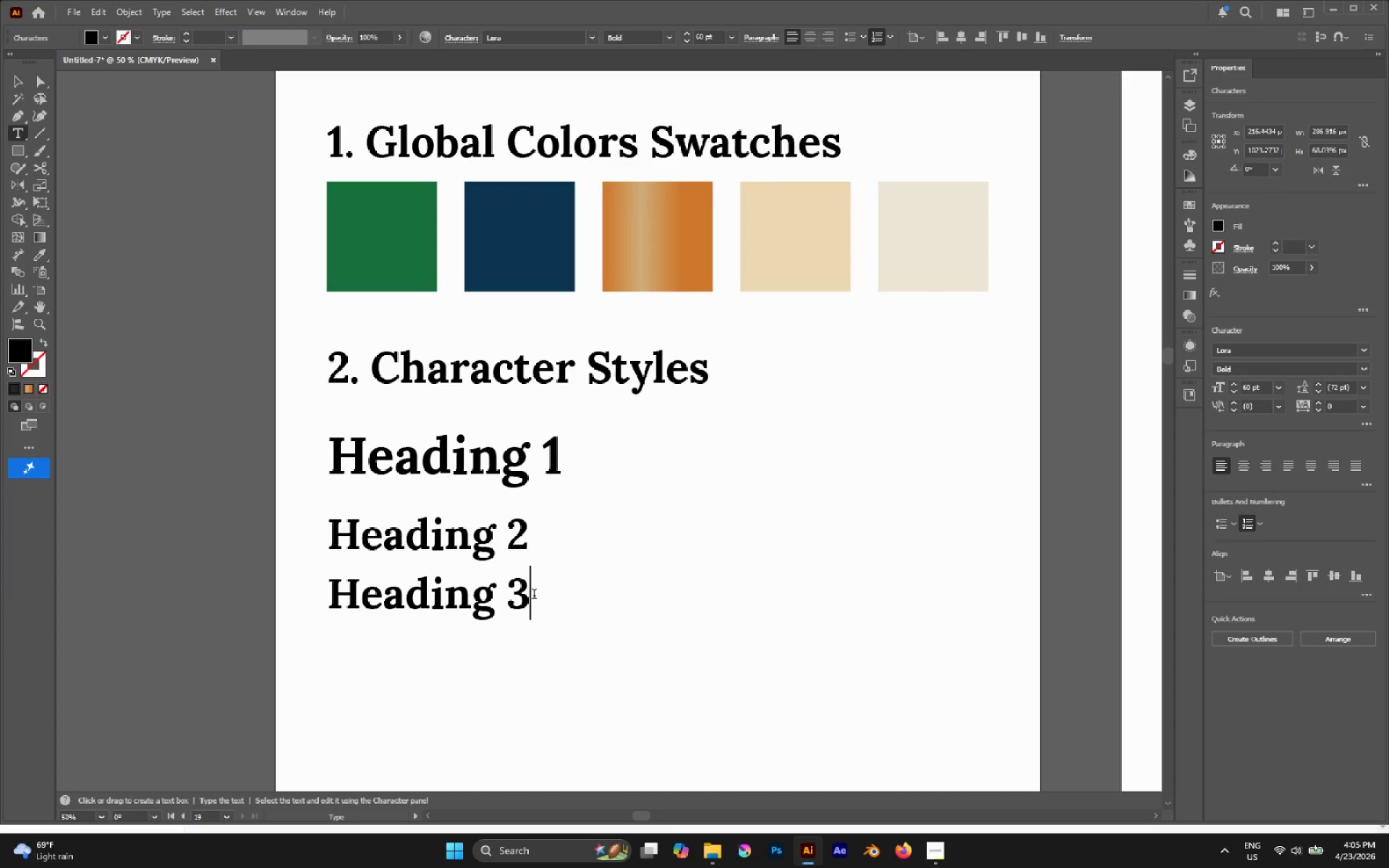 
key(Escape)
 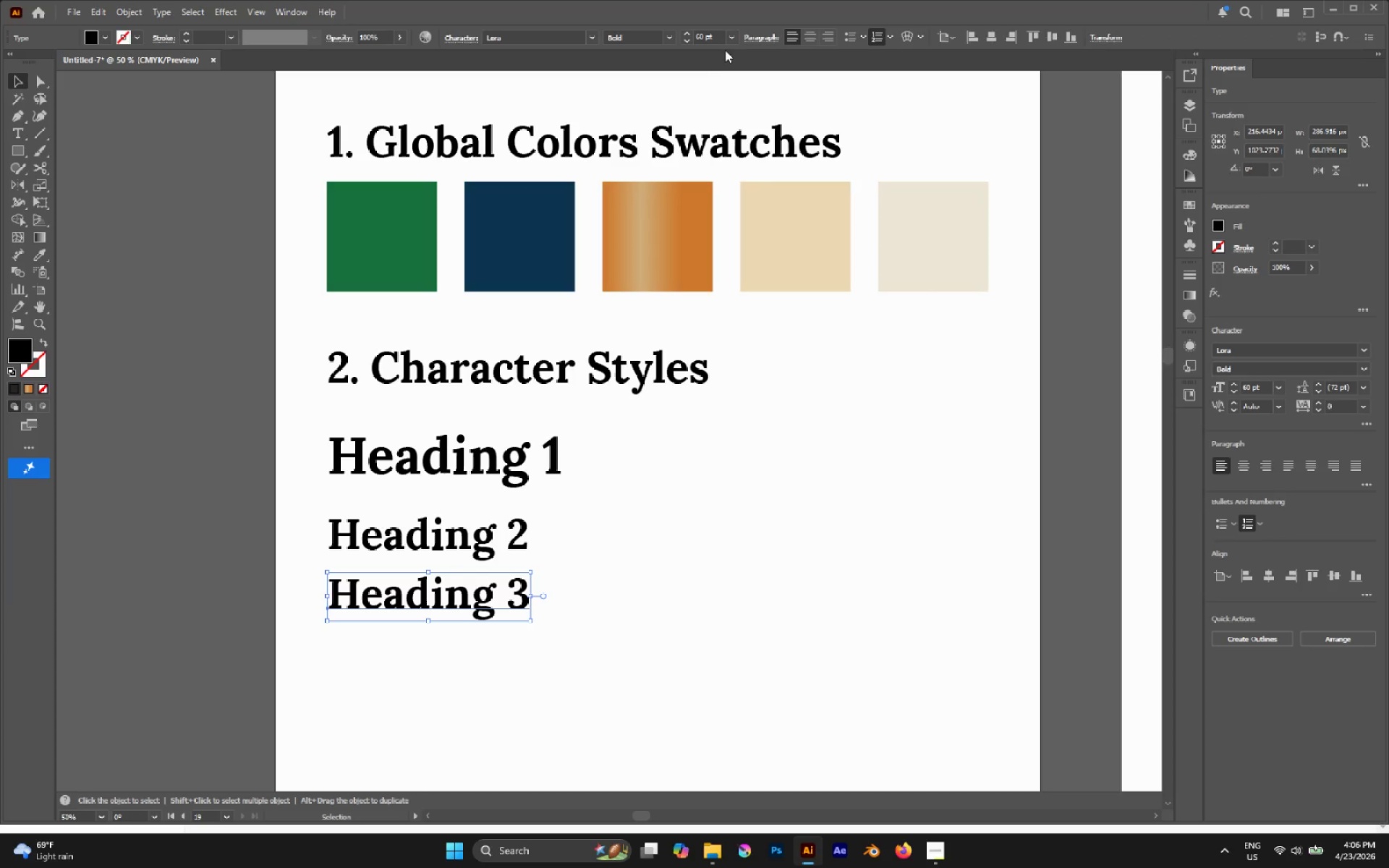 
left_click([729, 40])
 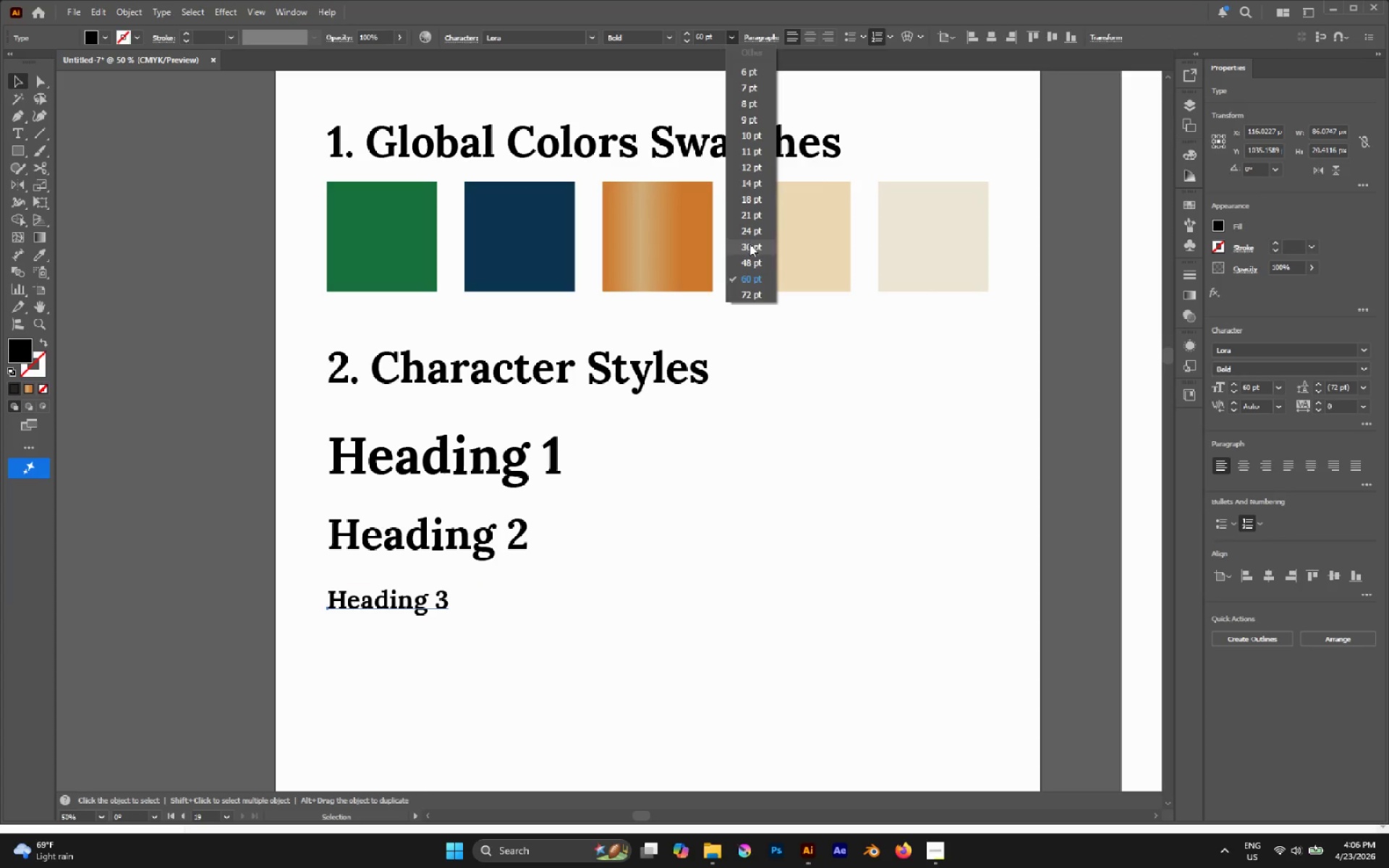 
left_click([751, 257])
 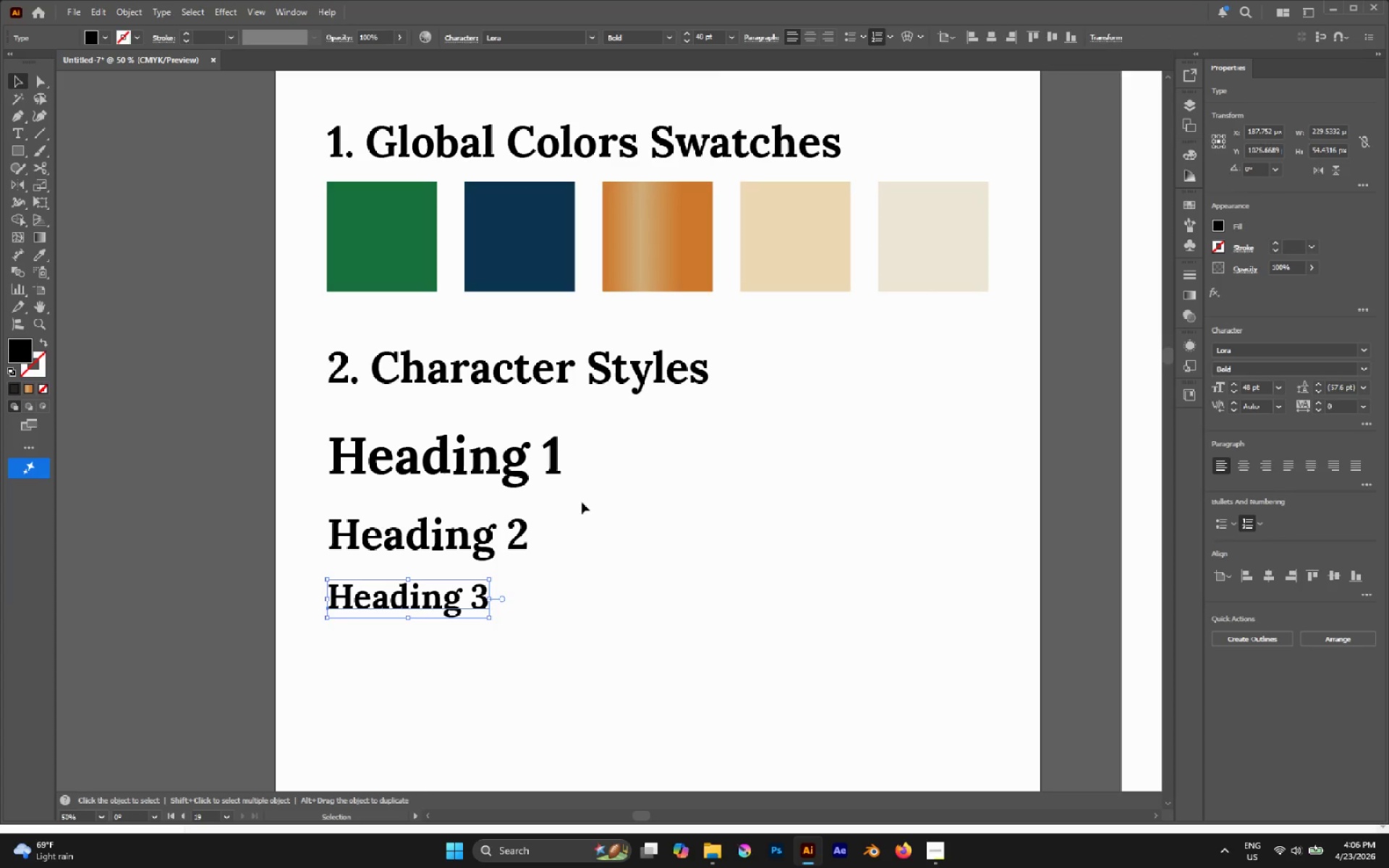 
left_click([595, 549])
 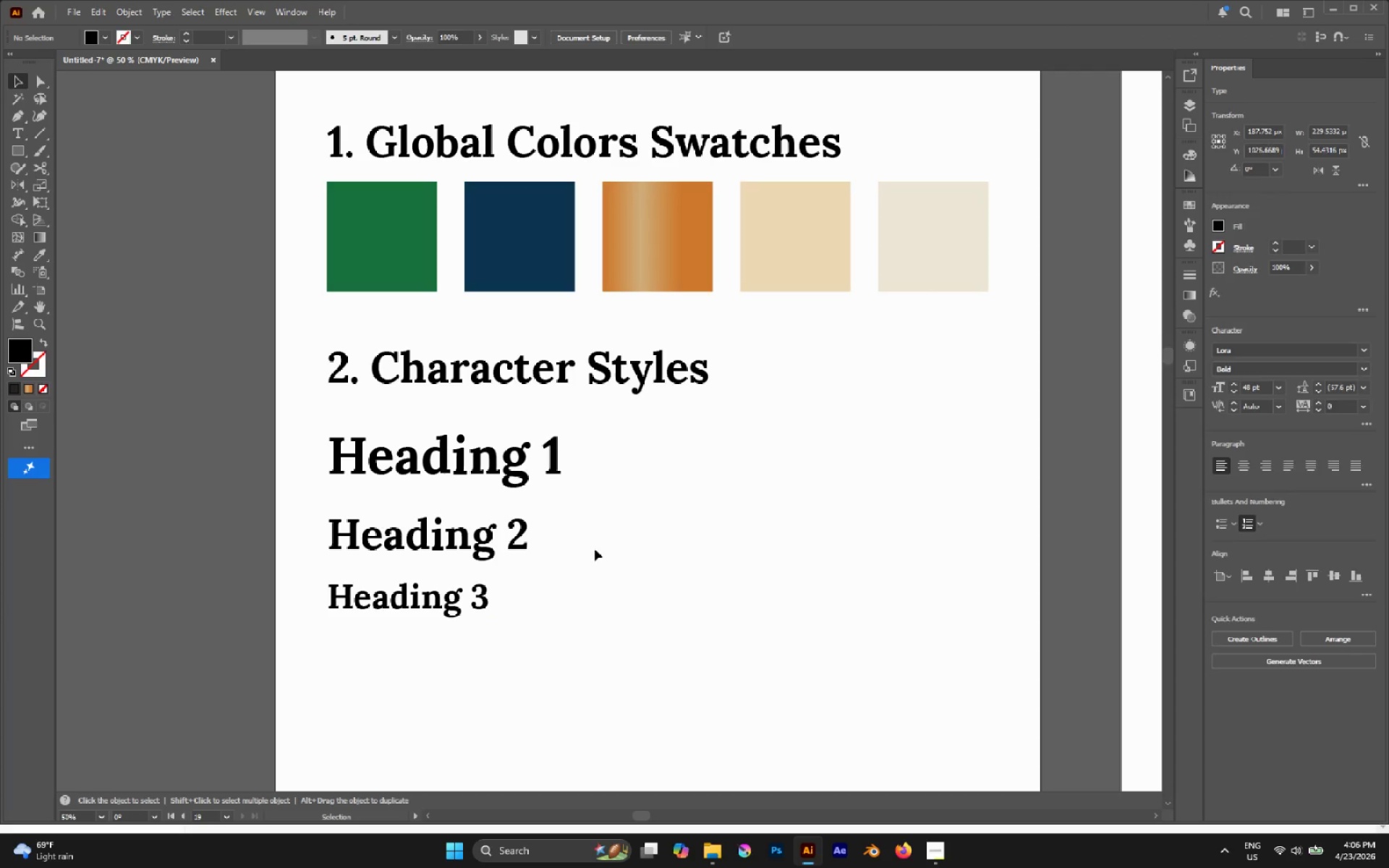 
hold_key(key=AltLeft, duration=0.41)
 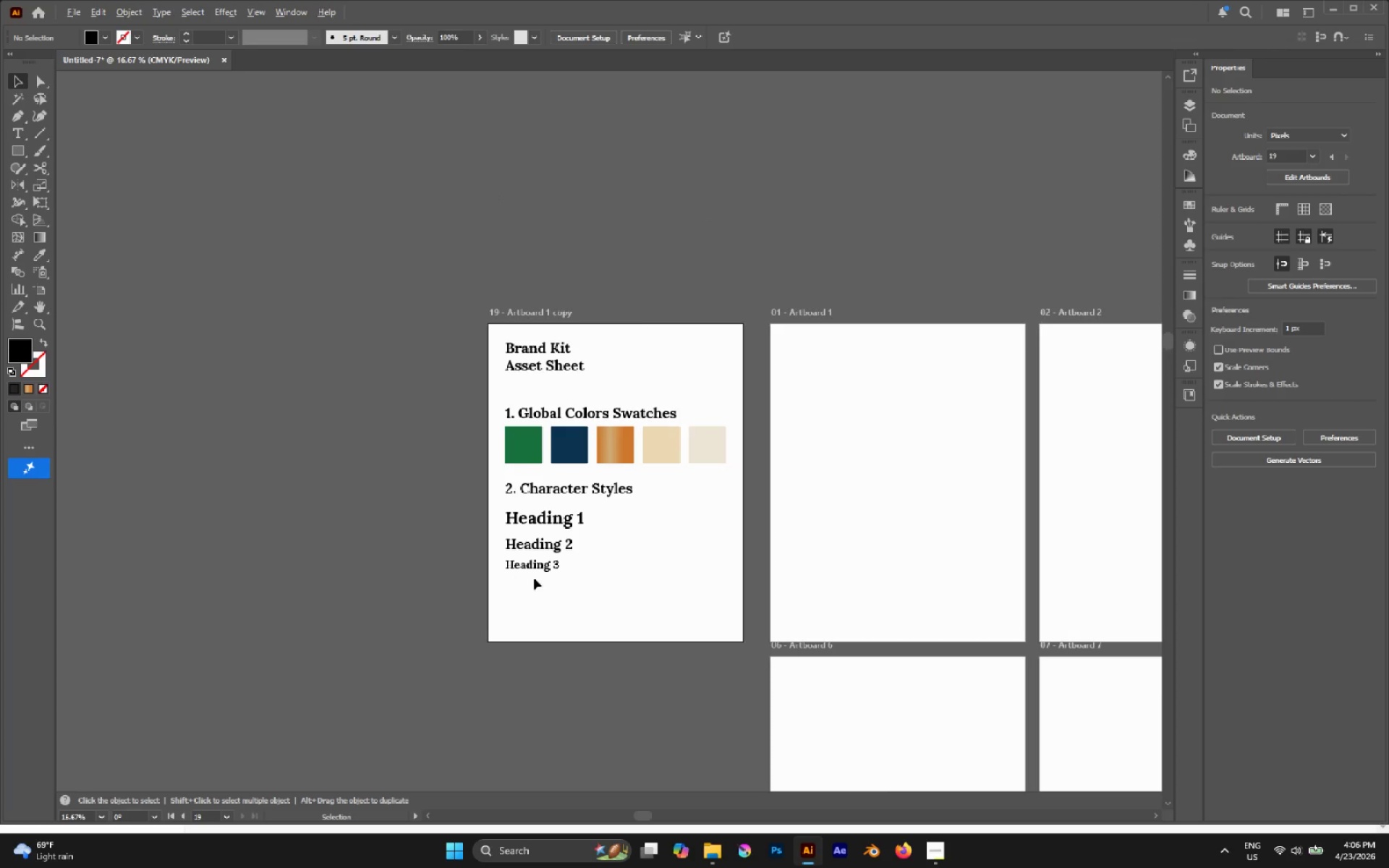 
hold_key(key=AltLeft, duration=0.58)
 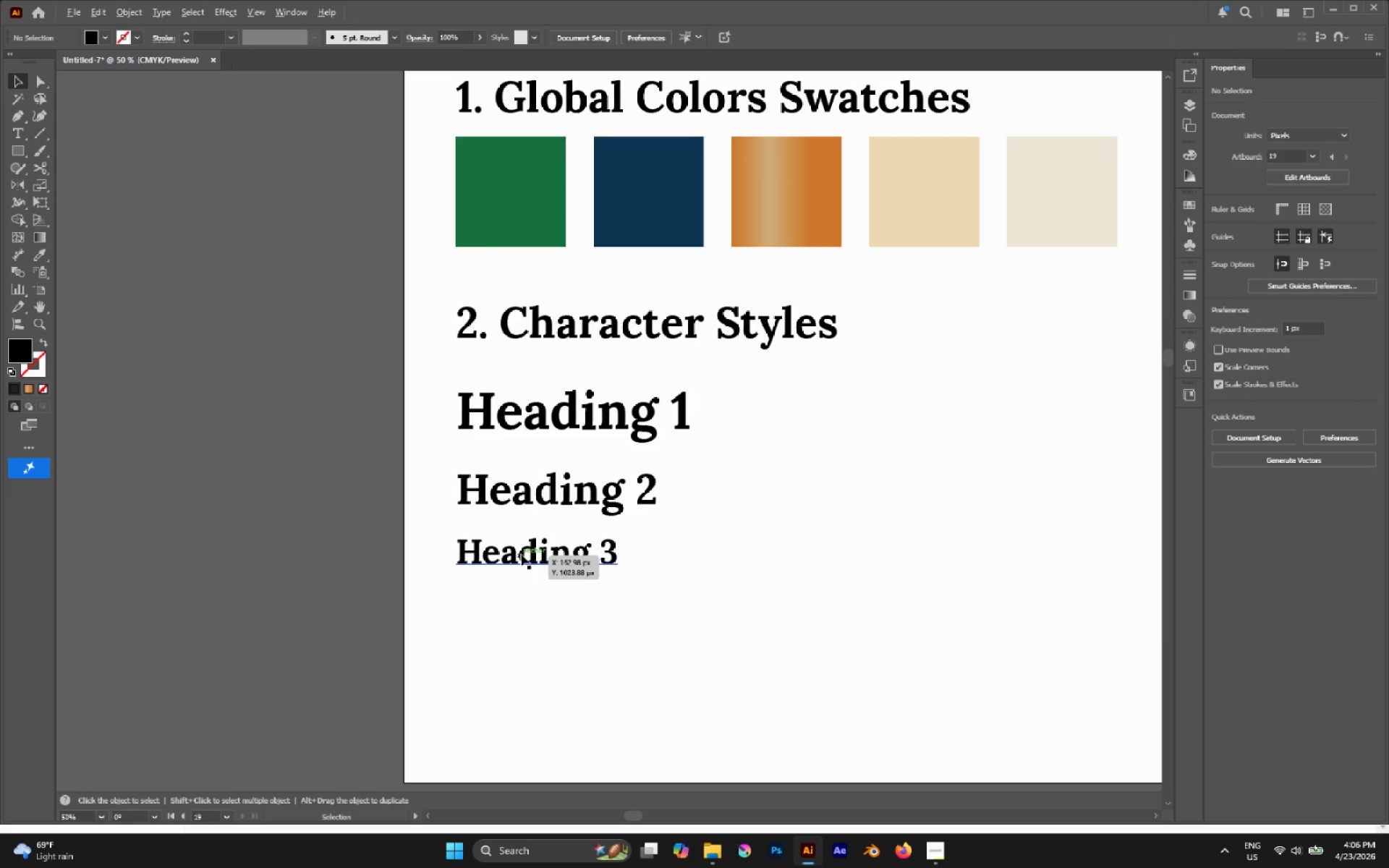 
scroll: coordinate [595, 549], scroll_direction: down, amount: 3.0
 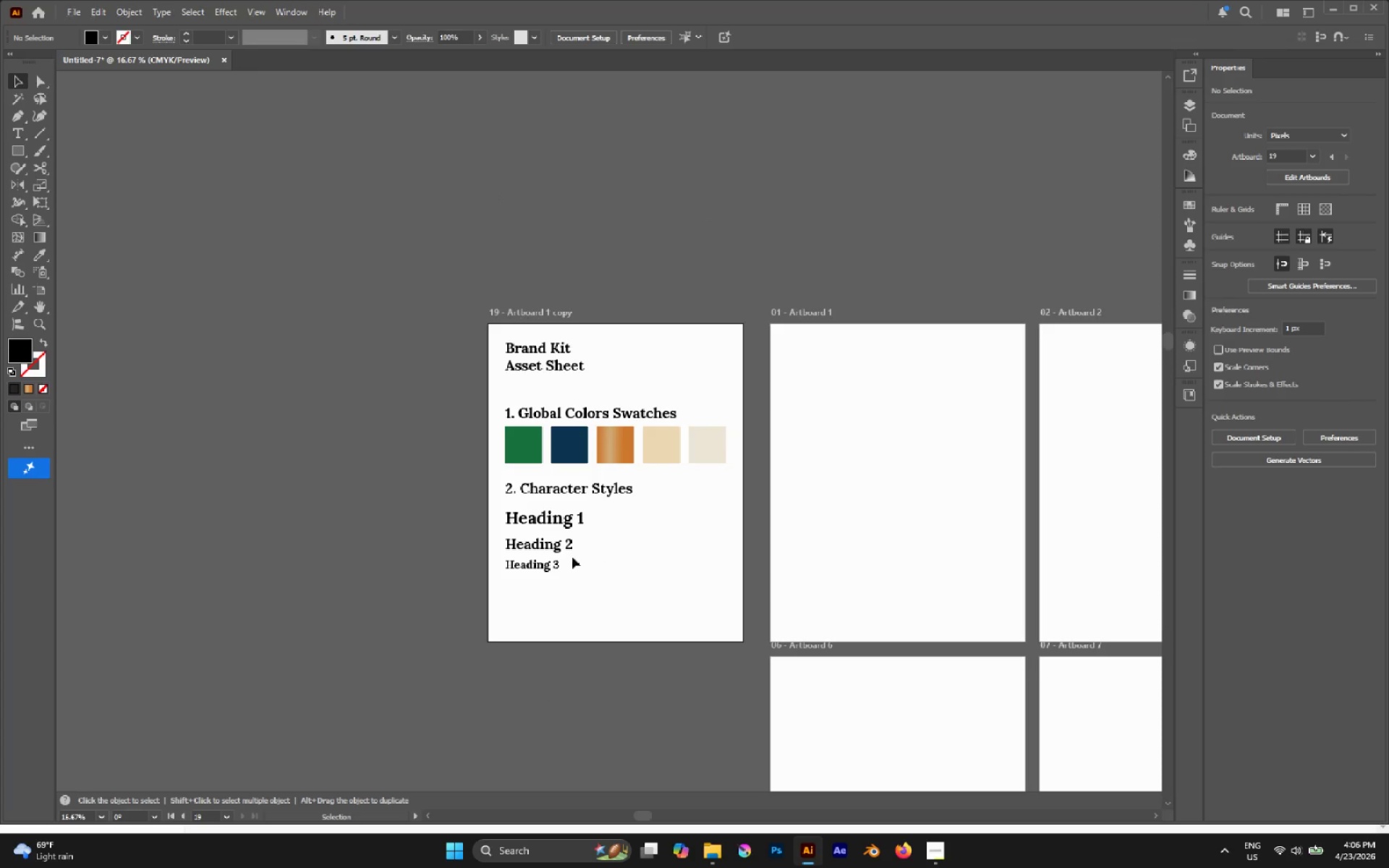 
hold_key(key=AltLeft, duration=0.38)
 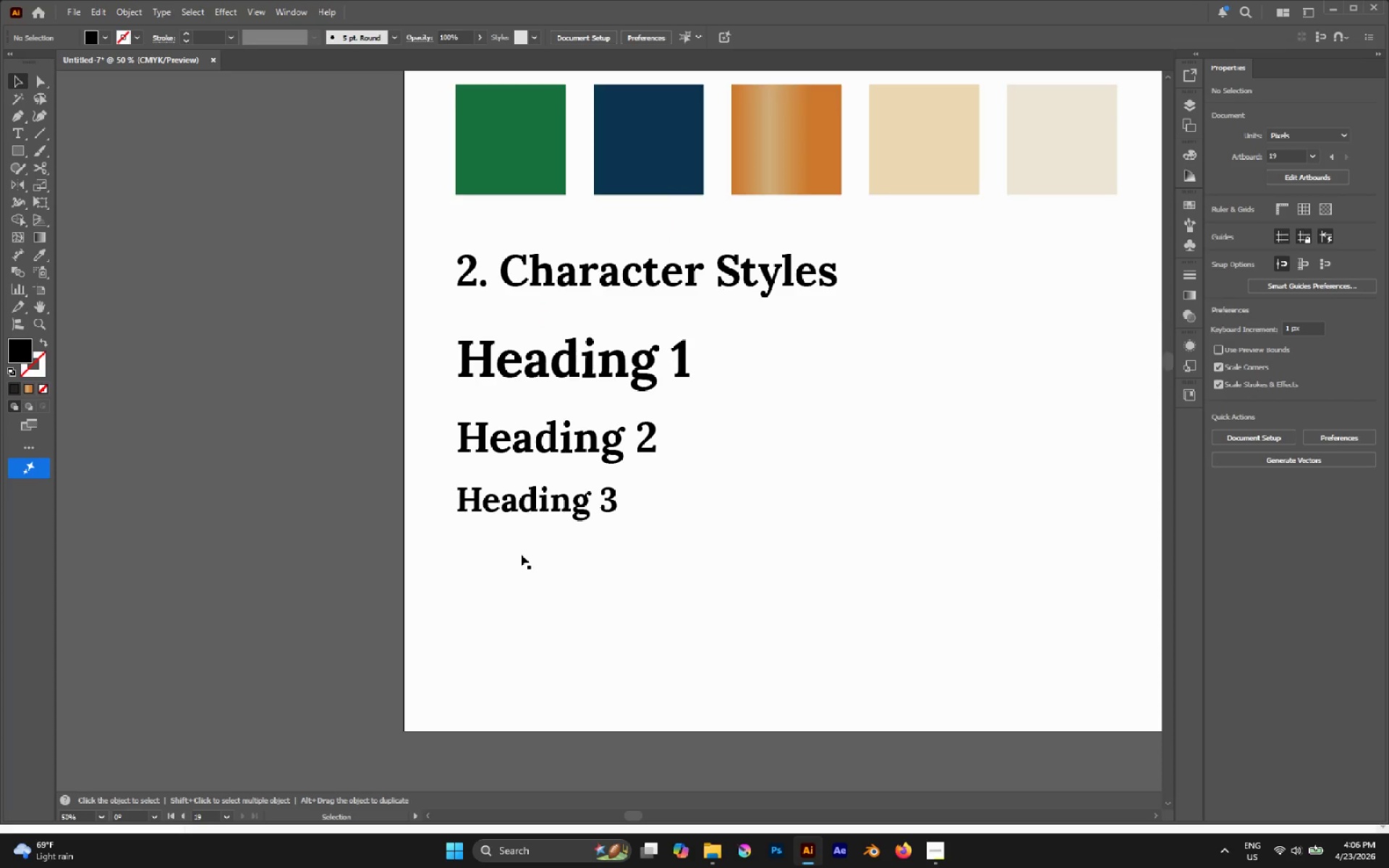 
scroll: coordinate [534, 578], scroll_direction: up, amount: 2.0
 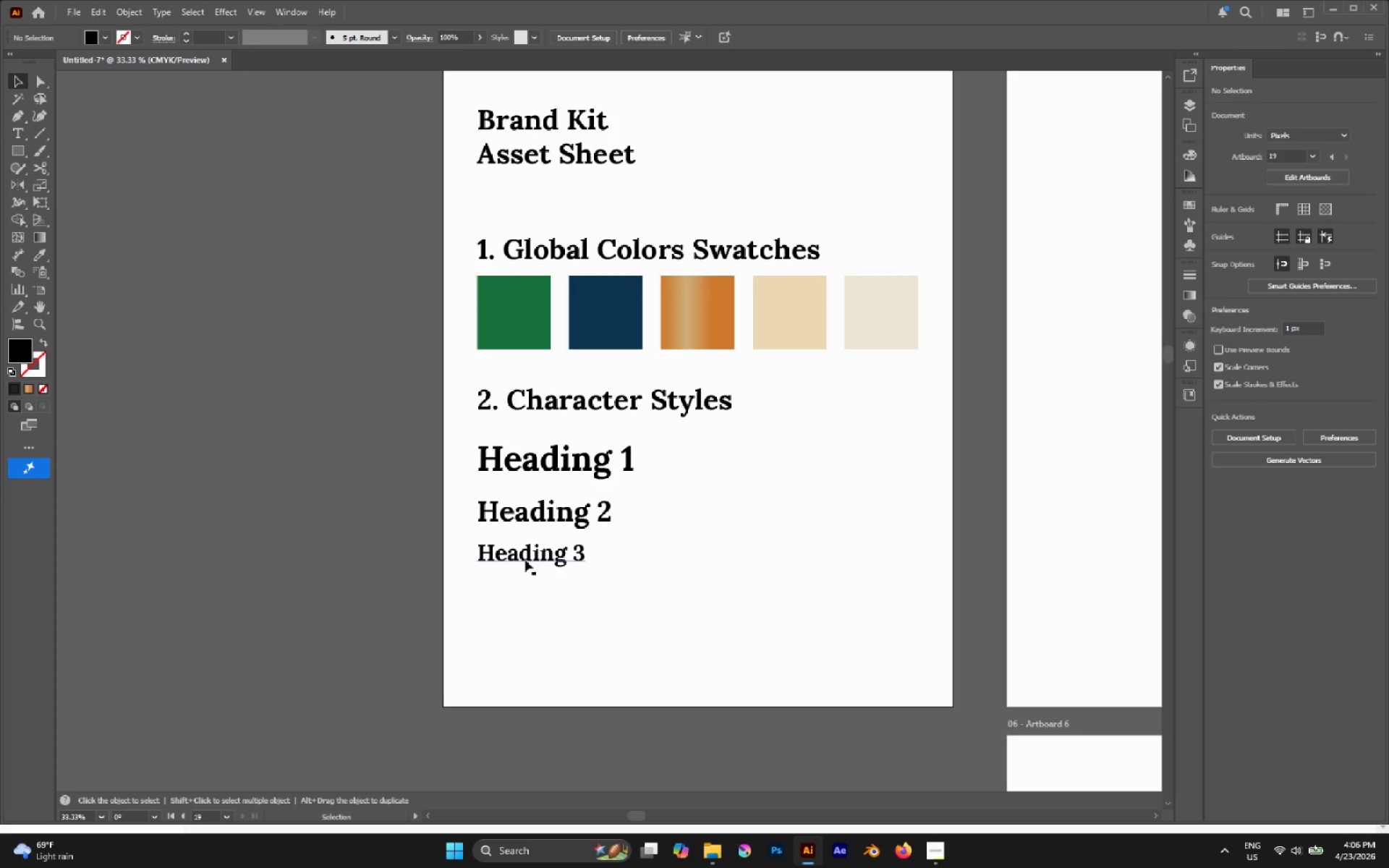 
scroll: coordinate [521, 554], scroll_direction: down, amount: 2.0
 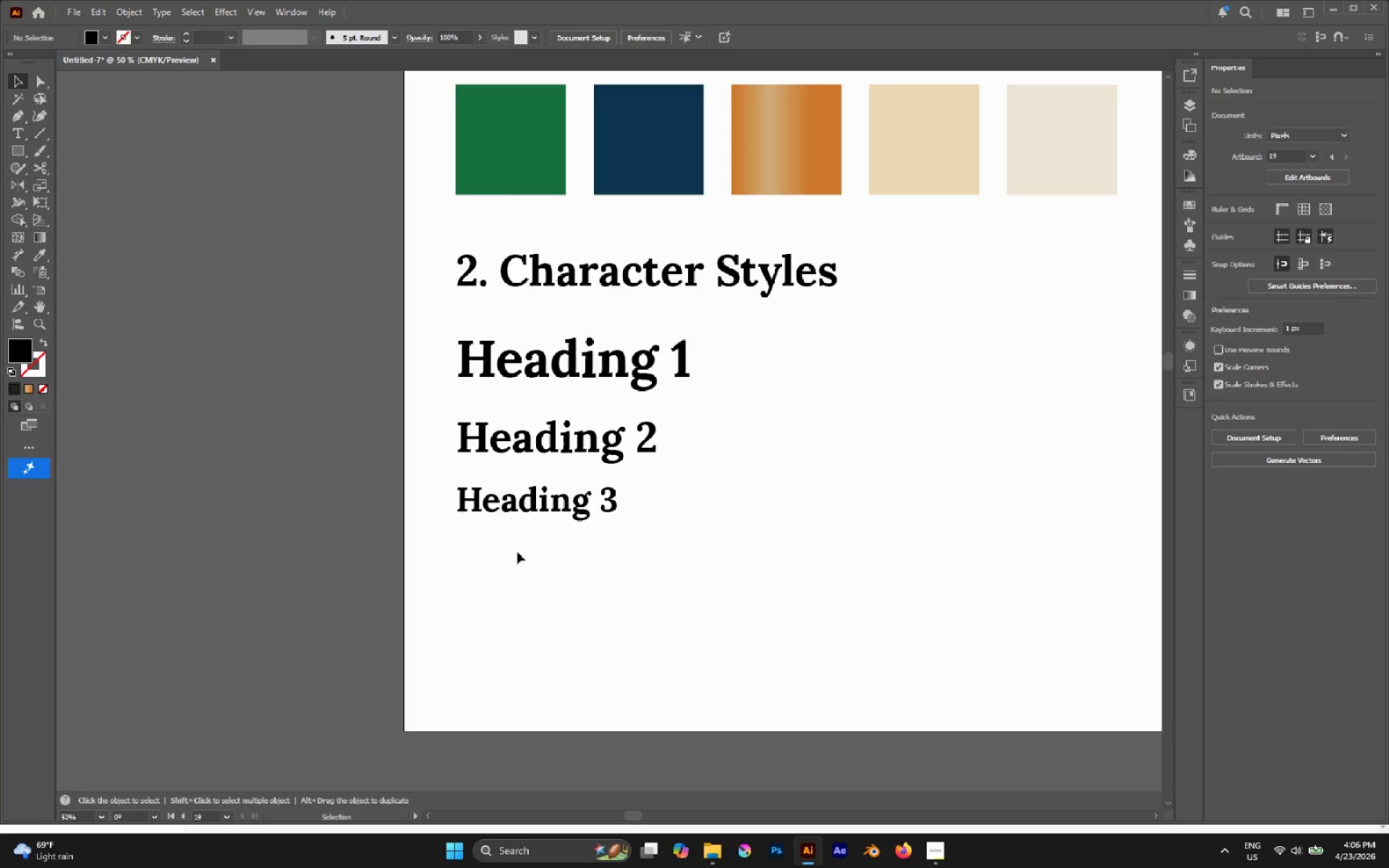 
left_click([529, 493])
 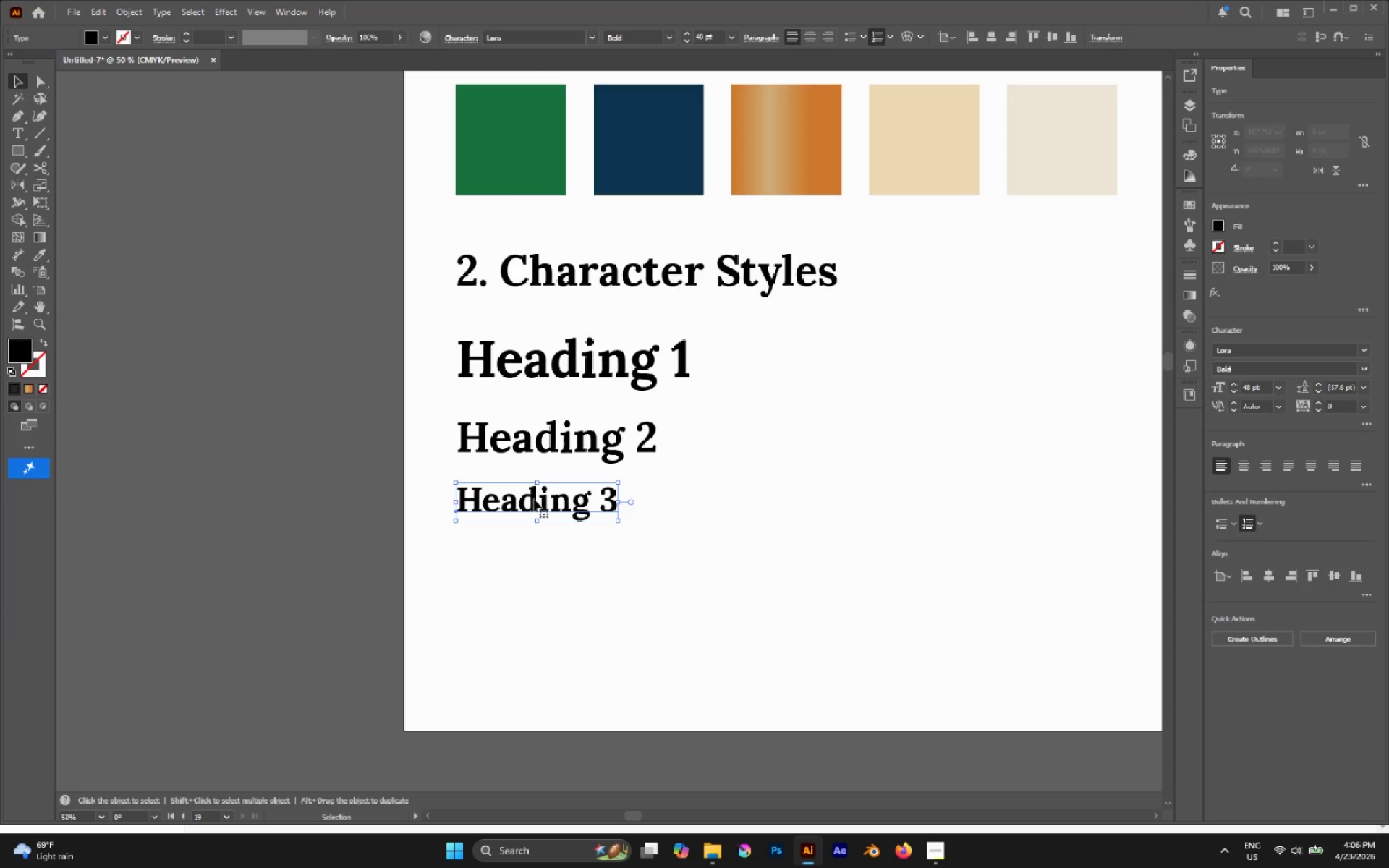 
left_click_drag(start_coordinate=[534, 499], to_coordinate=[536, 506])
 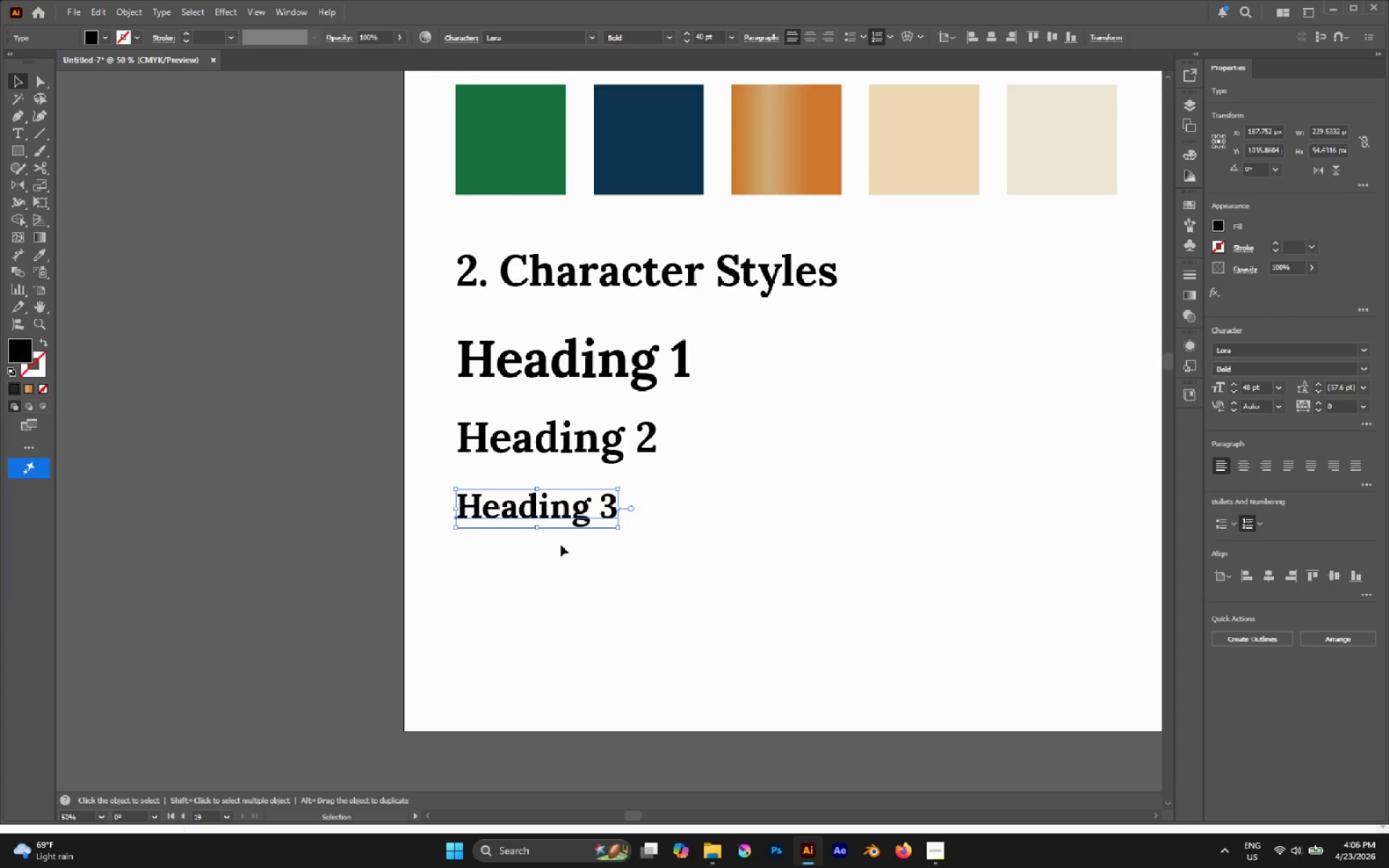 
hold_key(key=ShiftLeft, duration=1.23)
 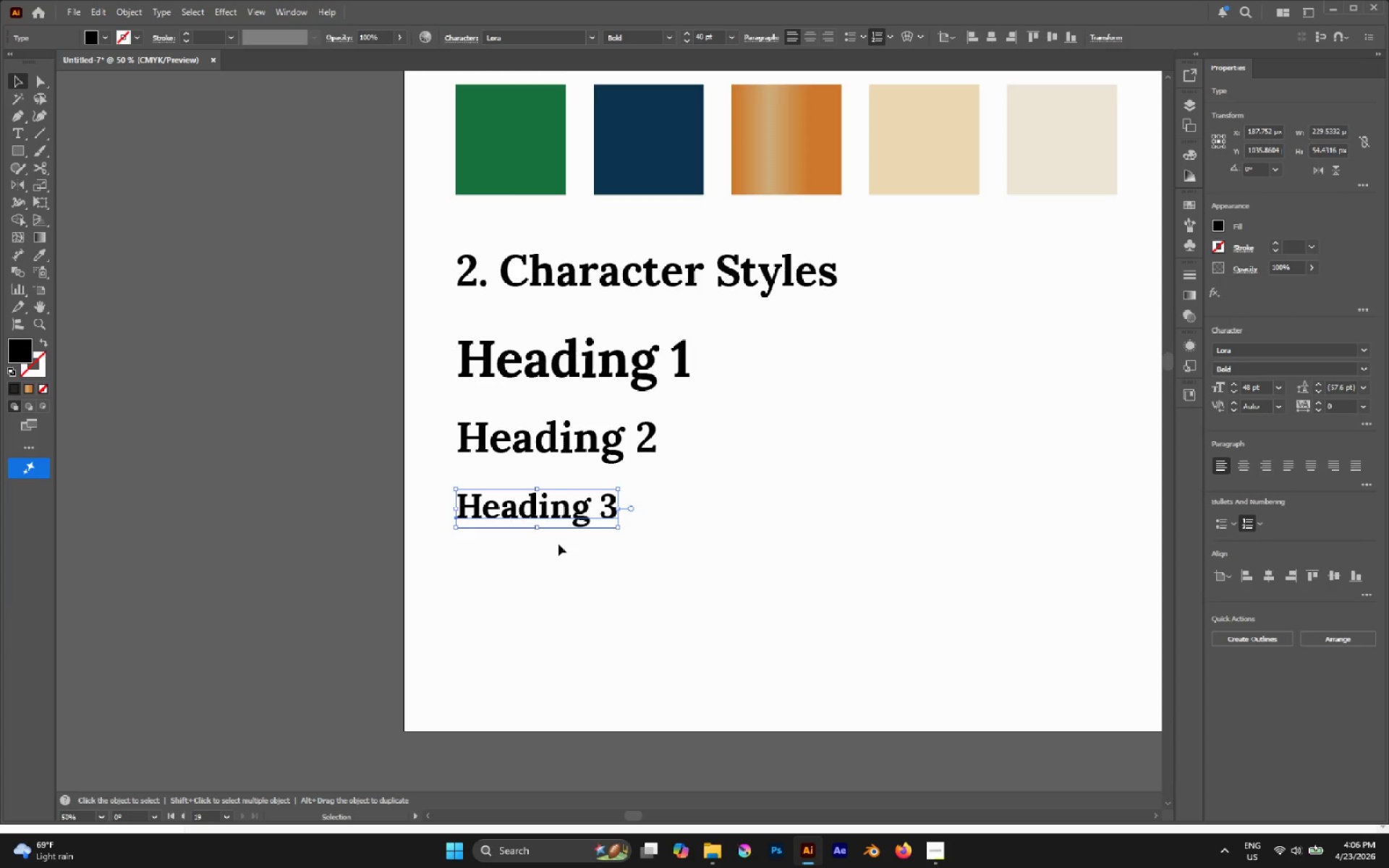 
left_click([561, 545])
 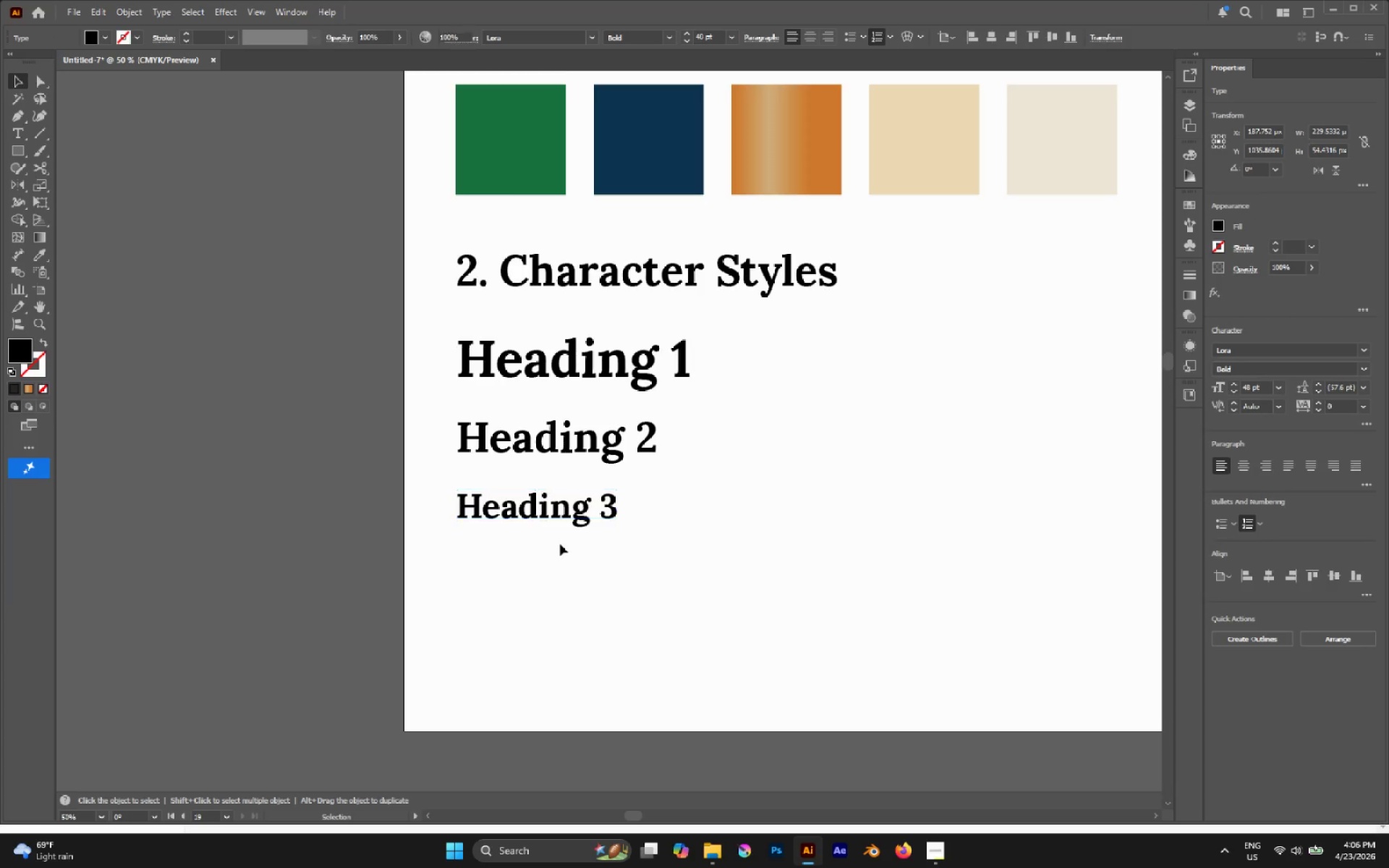 
hold_key(key=AltLeft, duration=0.5)
scroll: coordinate [496, 538], scroll_direction: down, amount: 3.0
 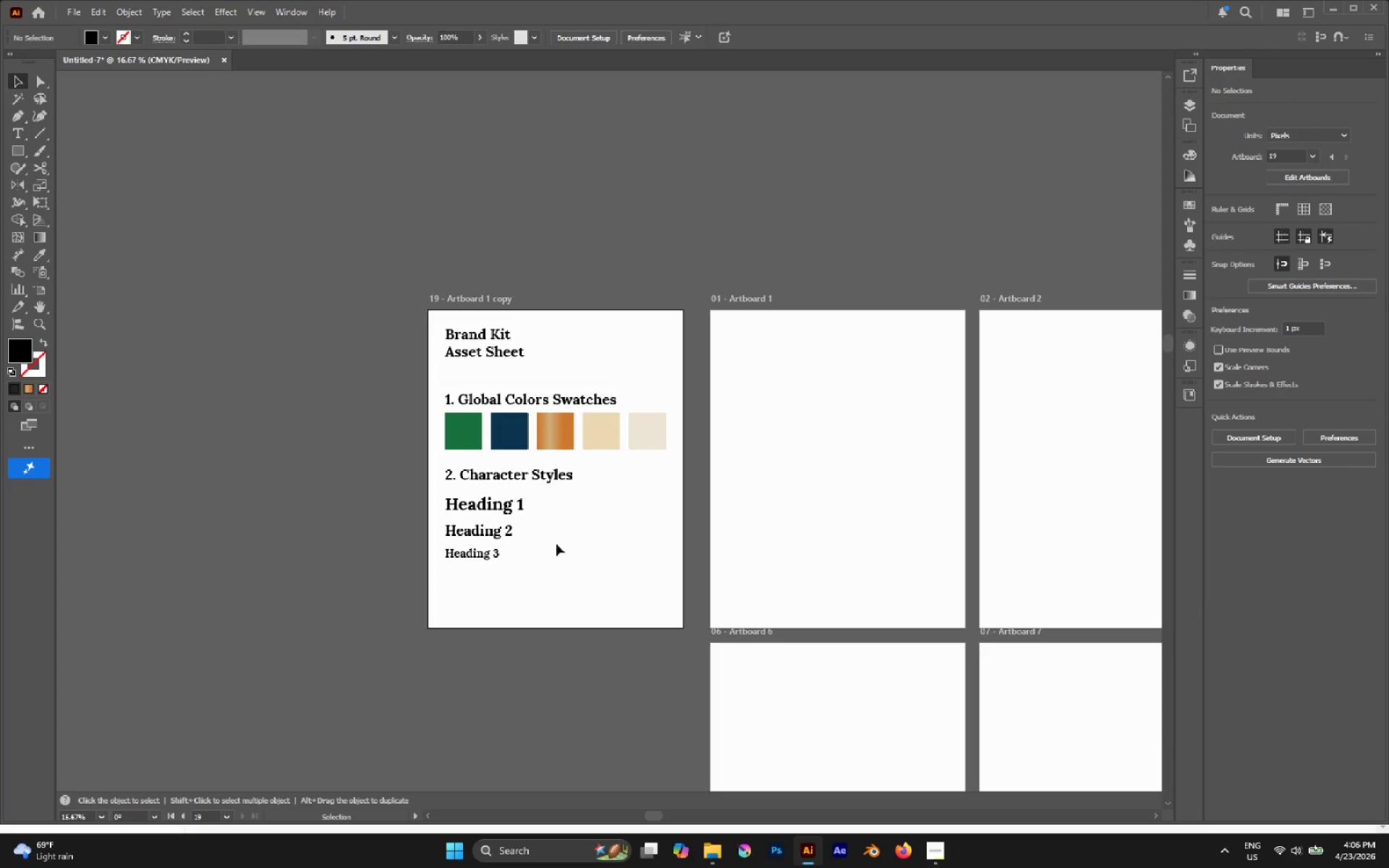 
wait(8.98)
 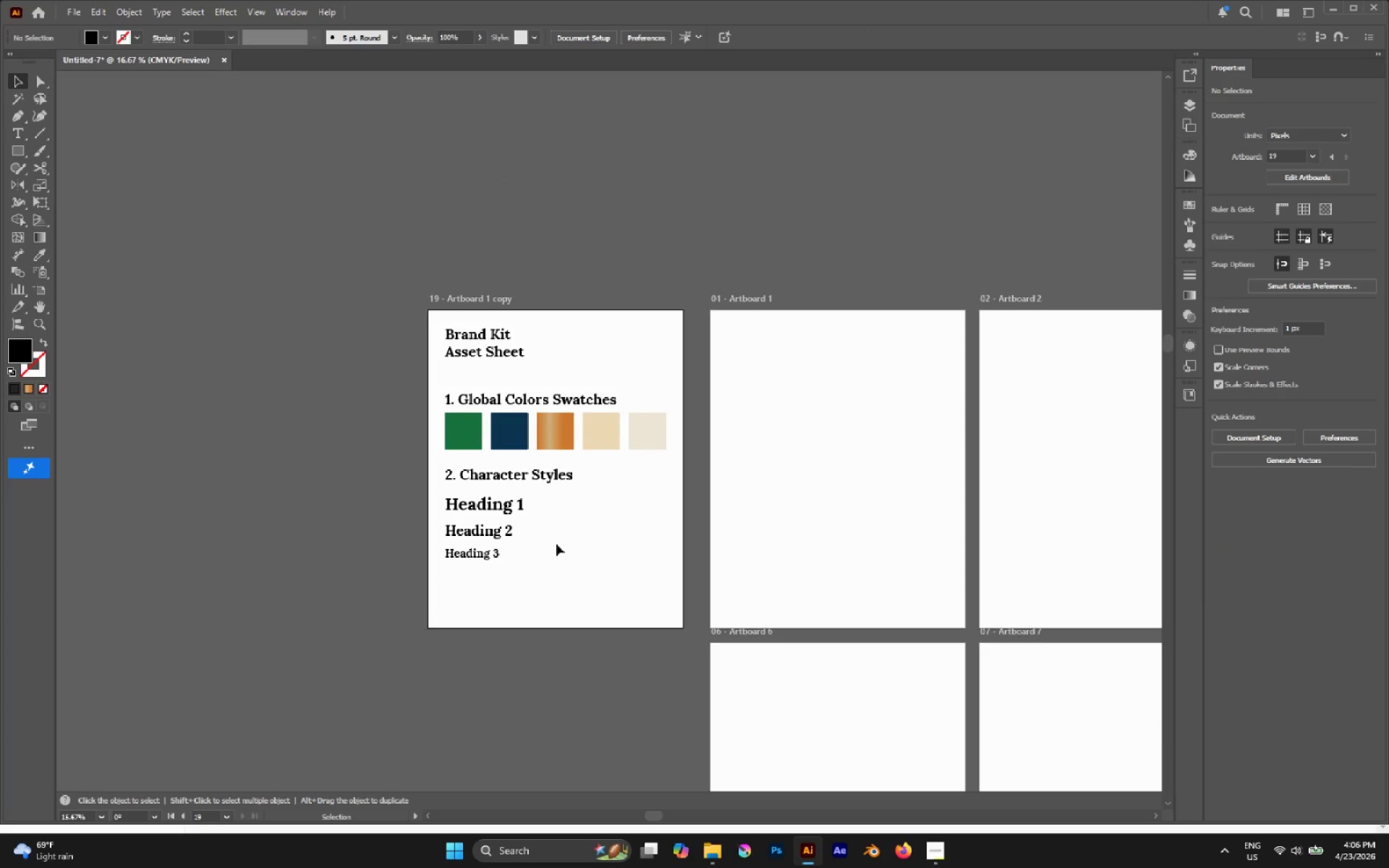 
hold_key(key=AltLeft, duration=0.81)
scroll: coordinate [450, 537], scroll_direction: up, amount: 3.0
 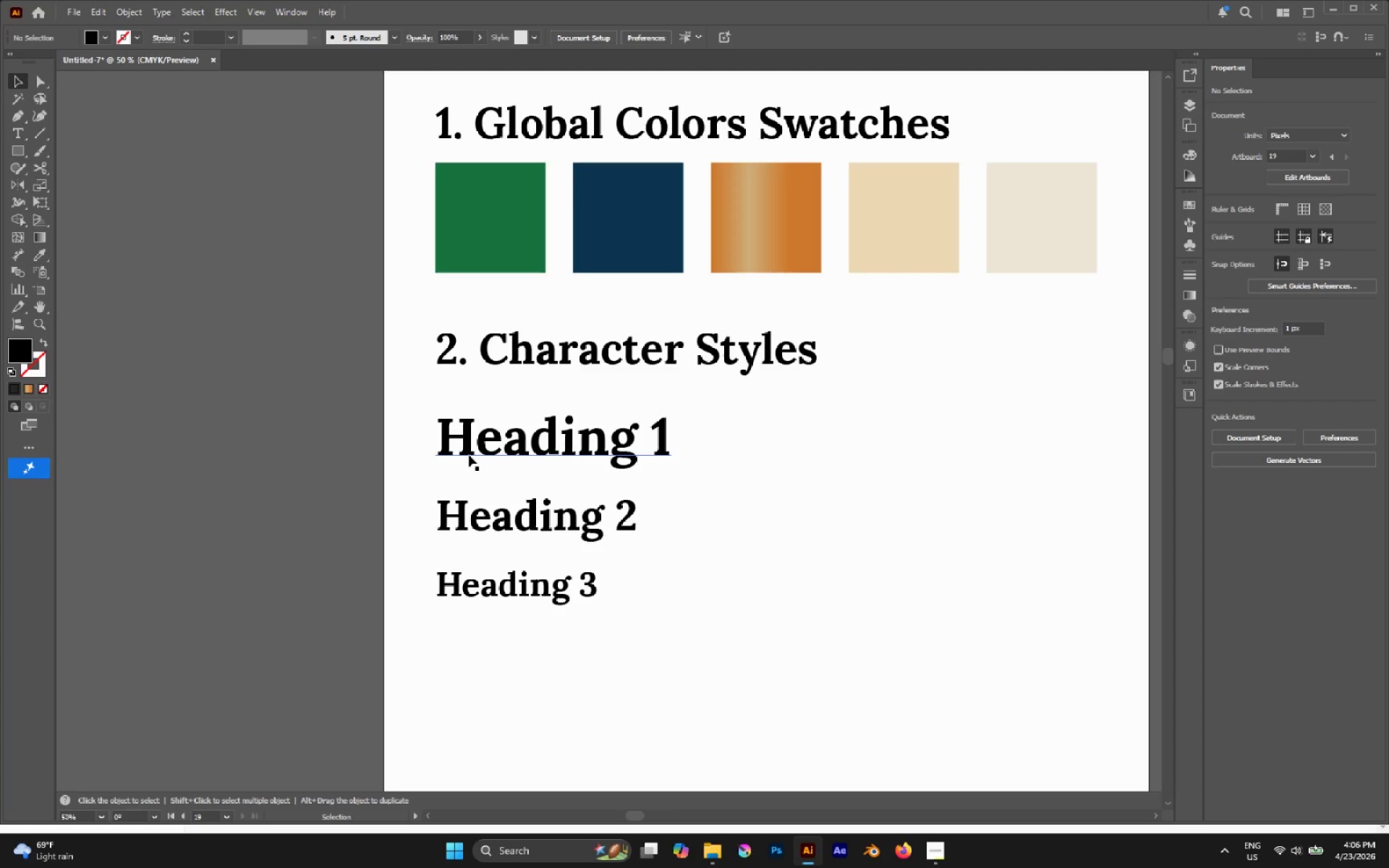 
left_click_drag(start_coordinate=[399, 409], to_coordinate=[602, 656])
 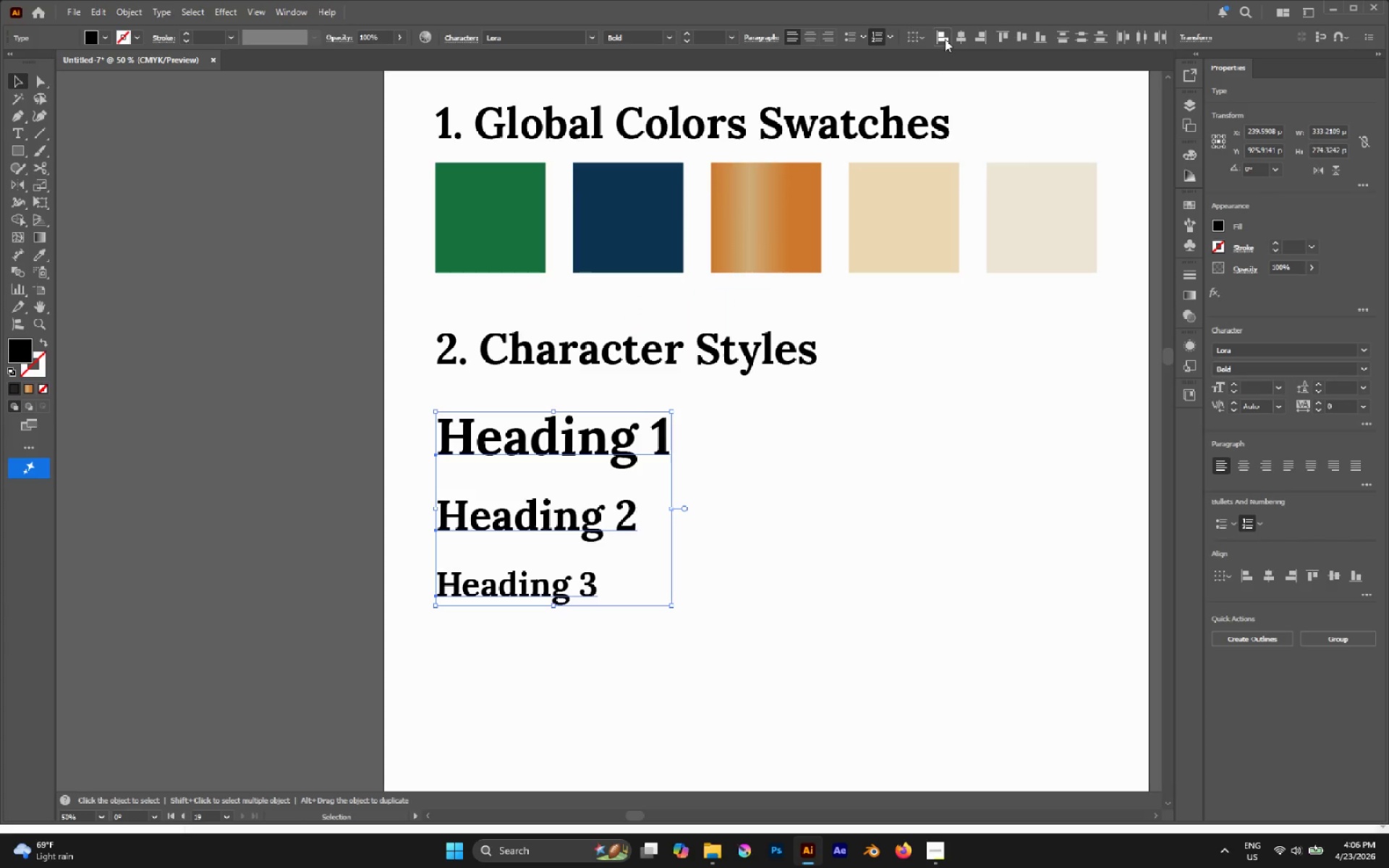 
left_click([811, 481])
 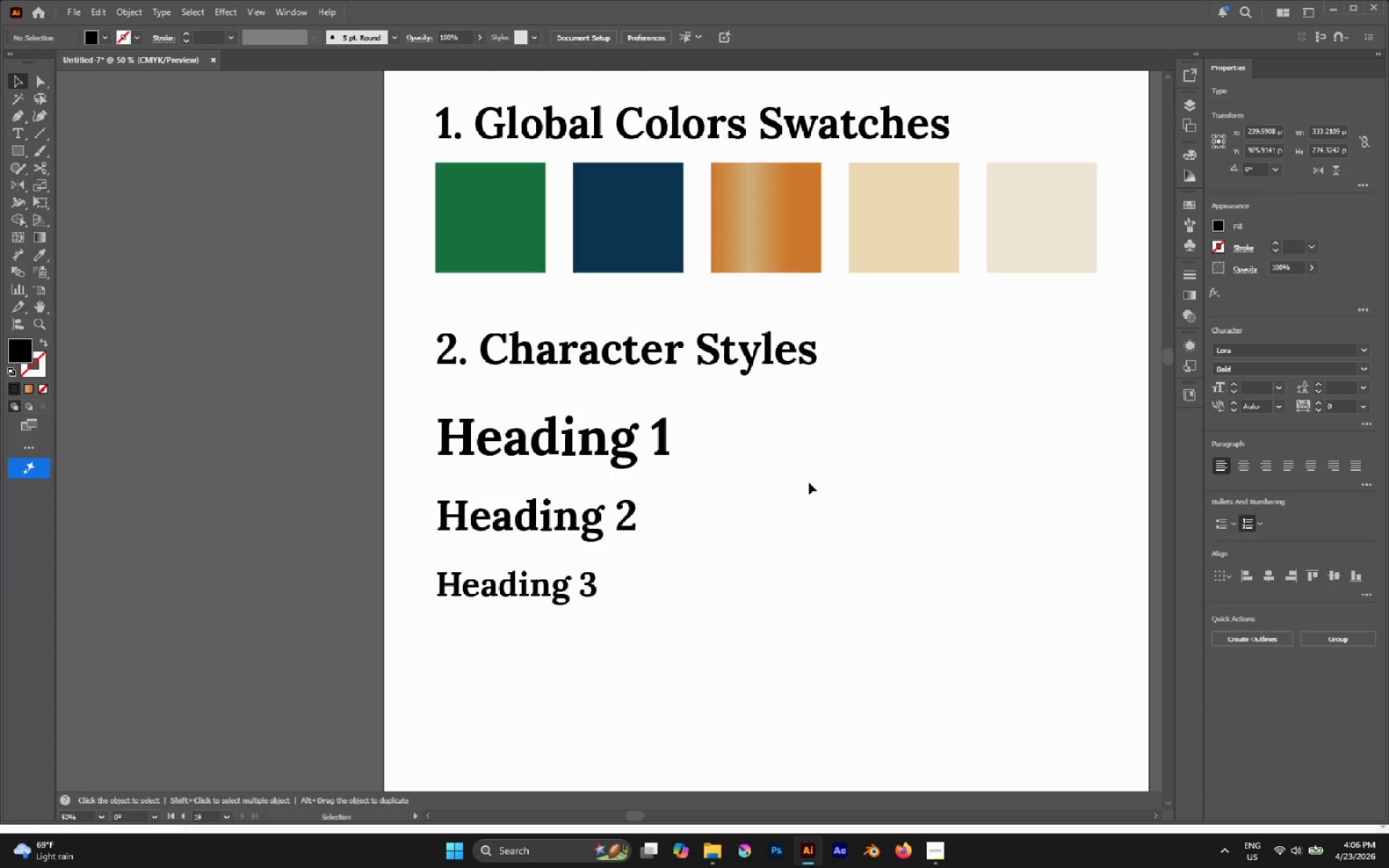 
hold_key(key=AltLeft, duration=0.47)
scroll: coordinate [648, 458], scroll_direction: down, amount: 1.0
 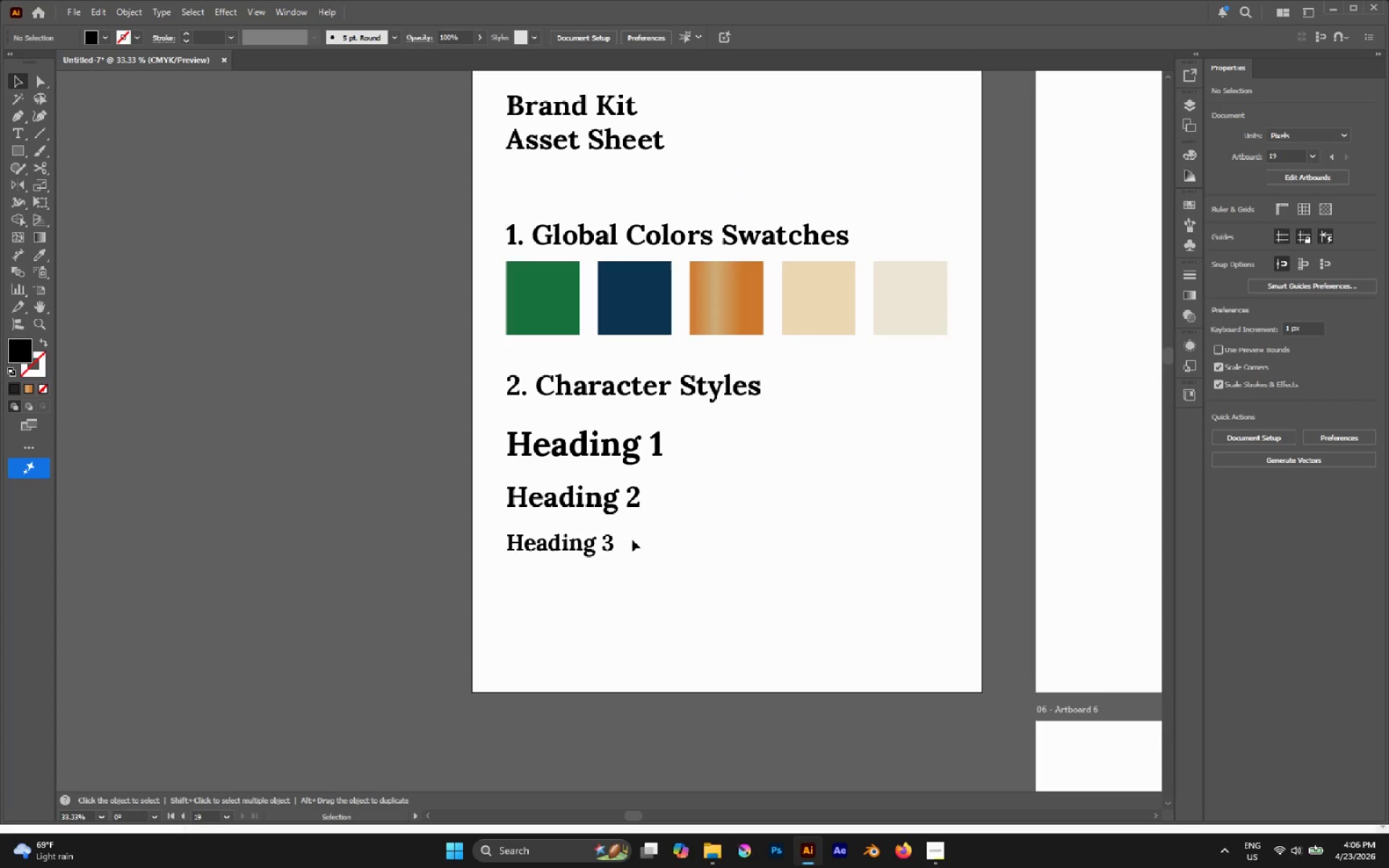 
hold_key(key=AltLeft, duration=0.69)
 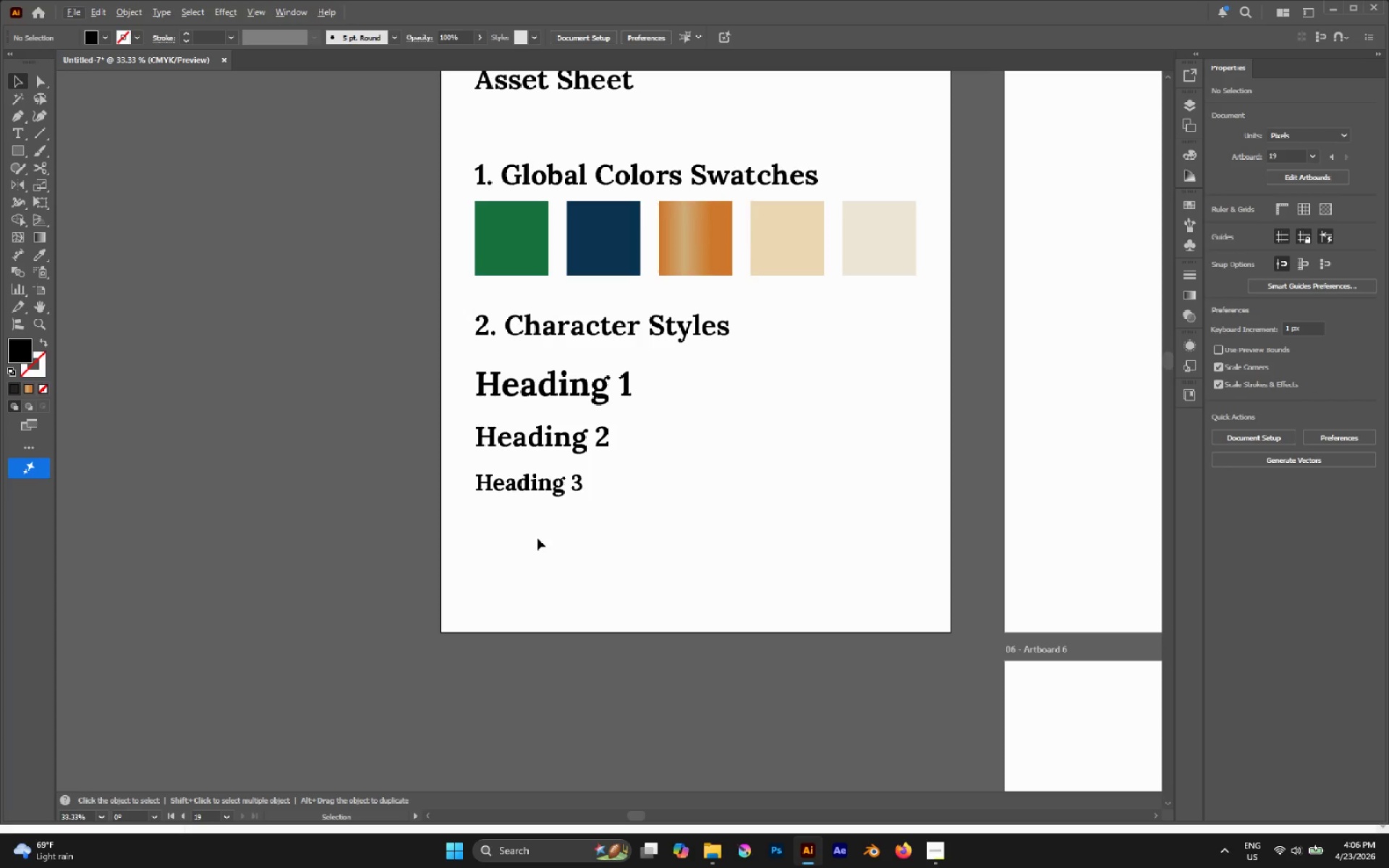 
hold_key(key=AltLeft, duration=1.53)
 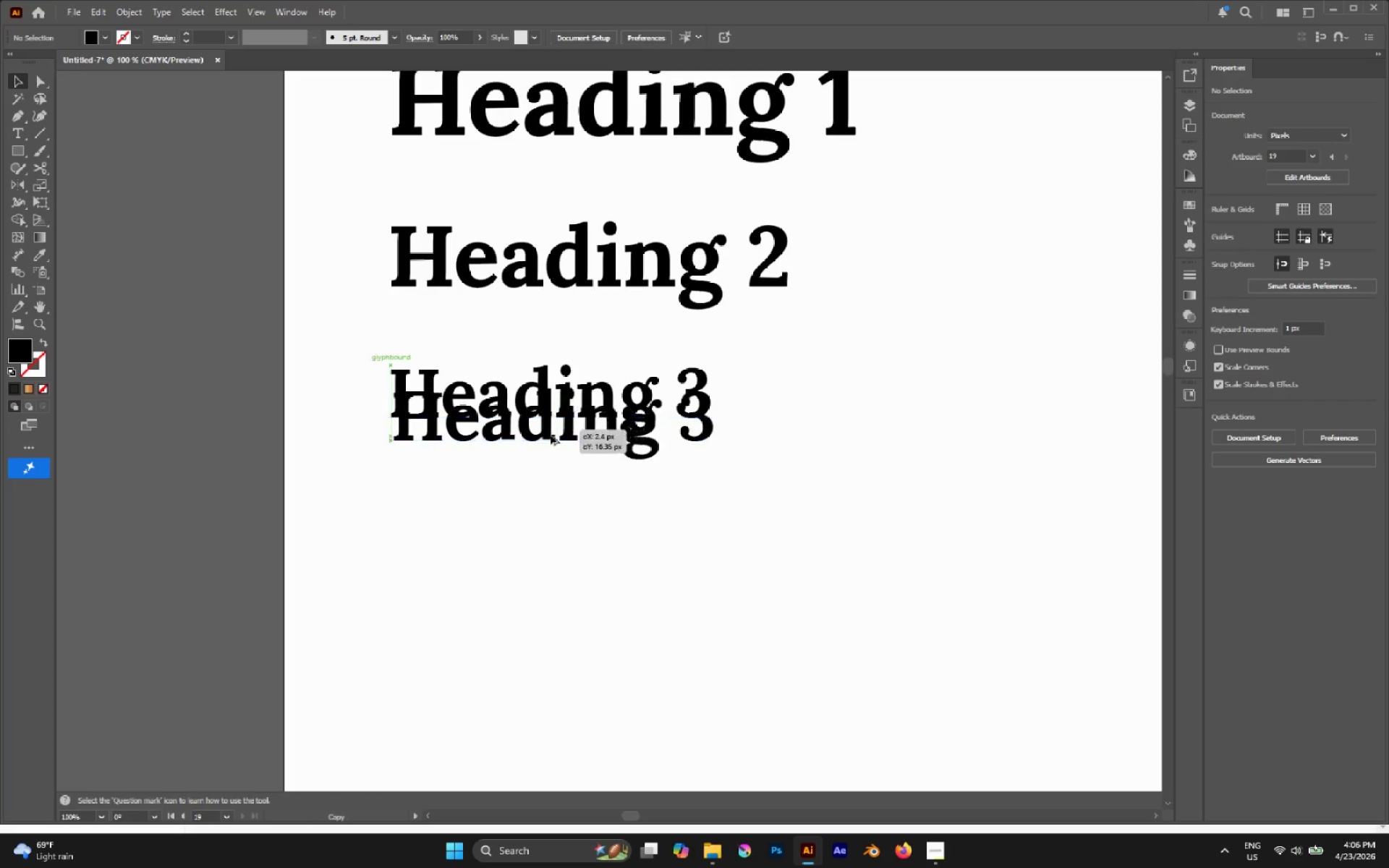 
hold_key(key=AltLeft, duration=3.53)
 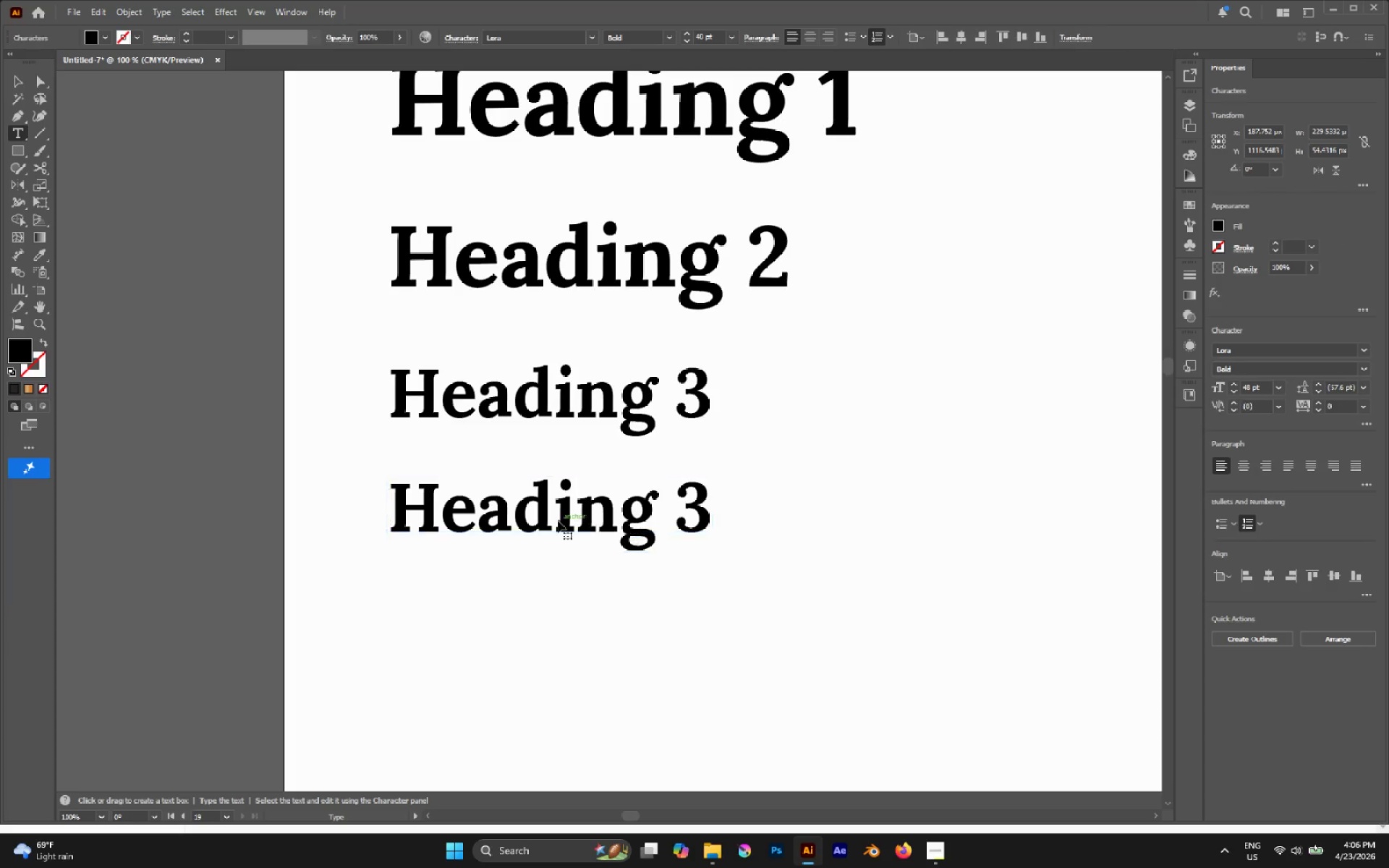 
scroll: coordinate [519, 526], scroll_direction: up, amount: 3.0
 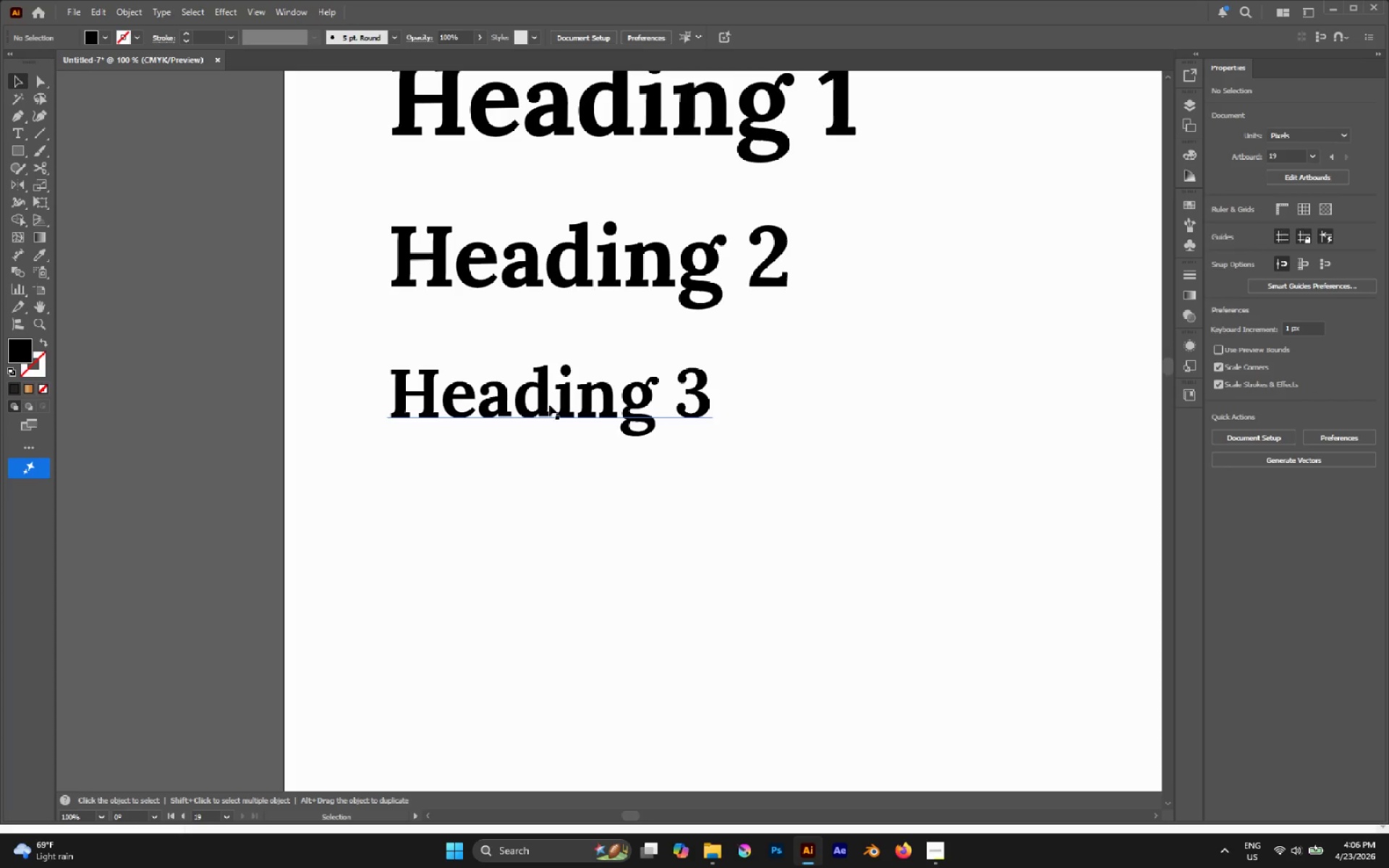 
left_click_drag(start_coordinate=[547, 408], to_coordinate=[558, 521])